 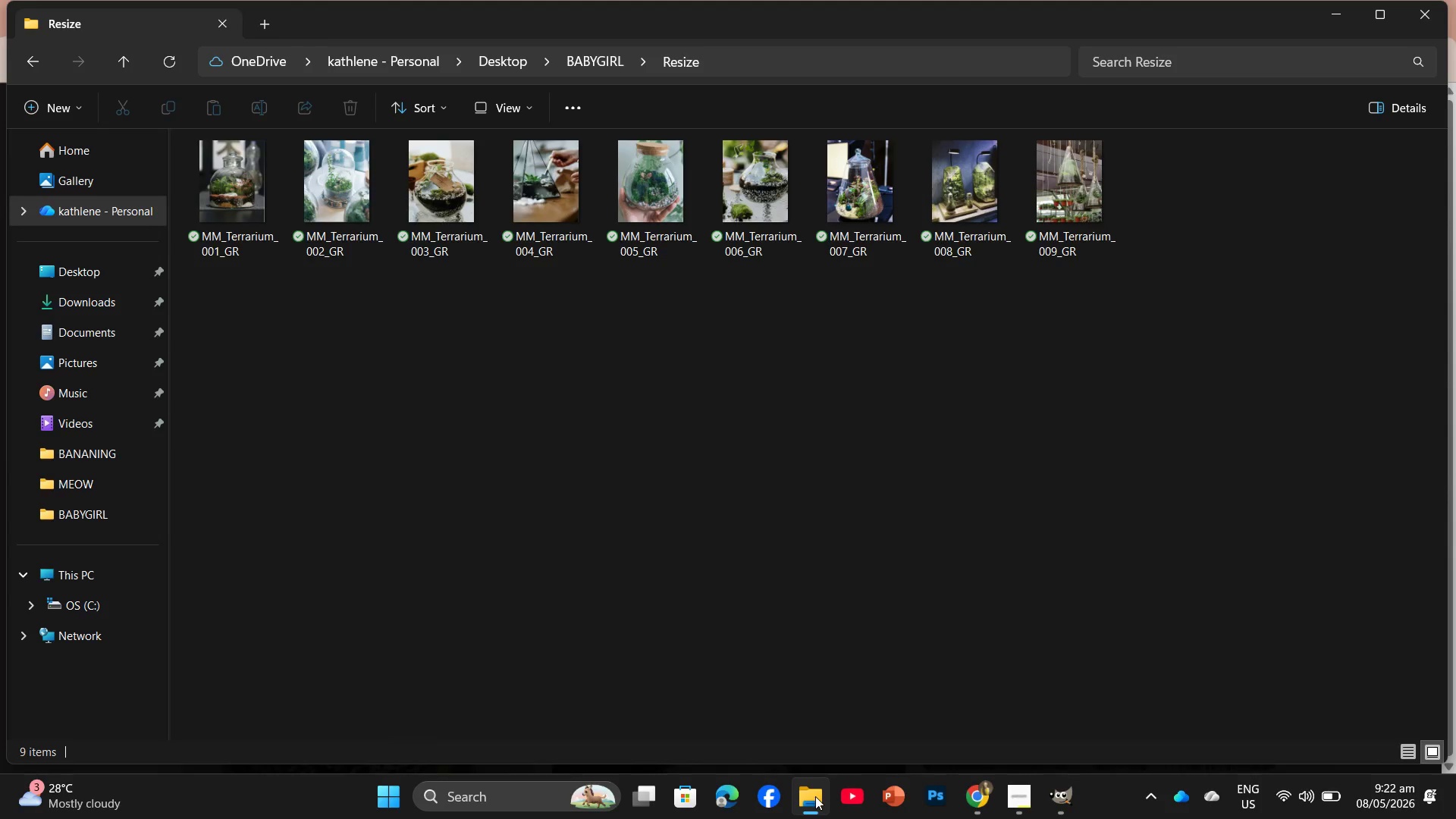 
left_click([981, 809])
 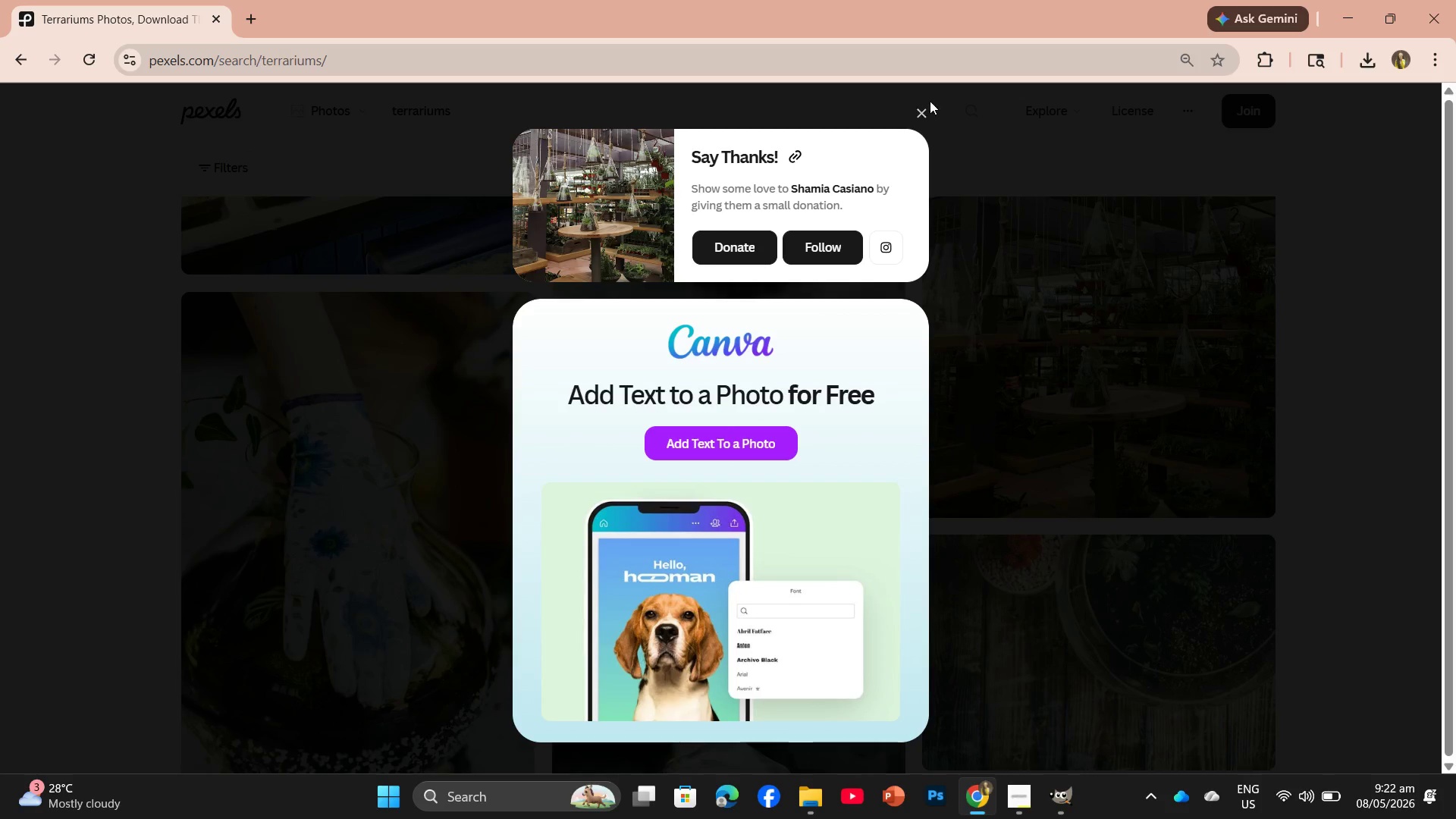 
left_click([923, 115])
 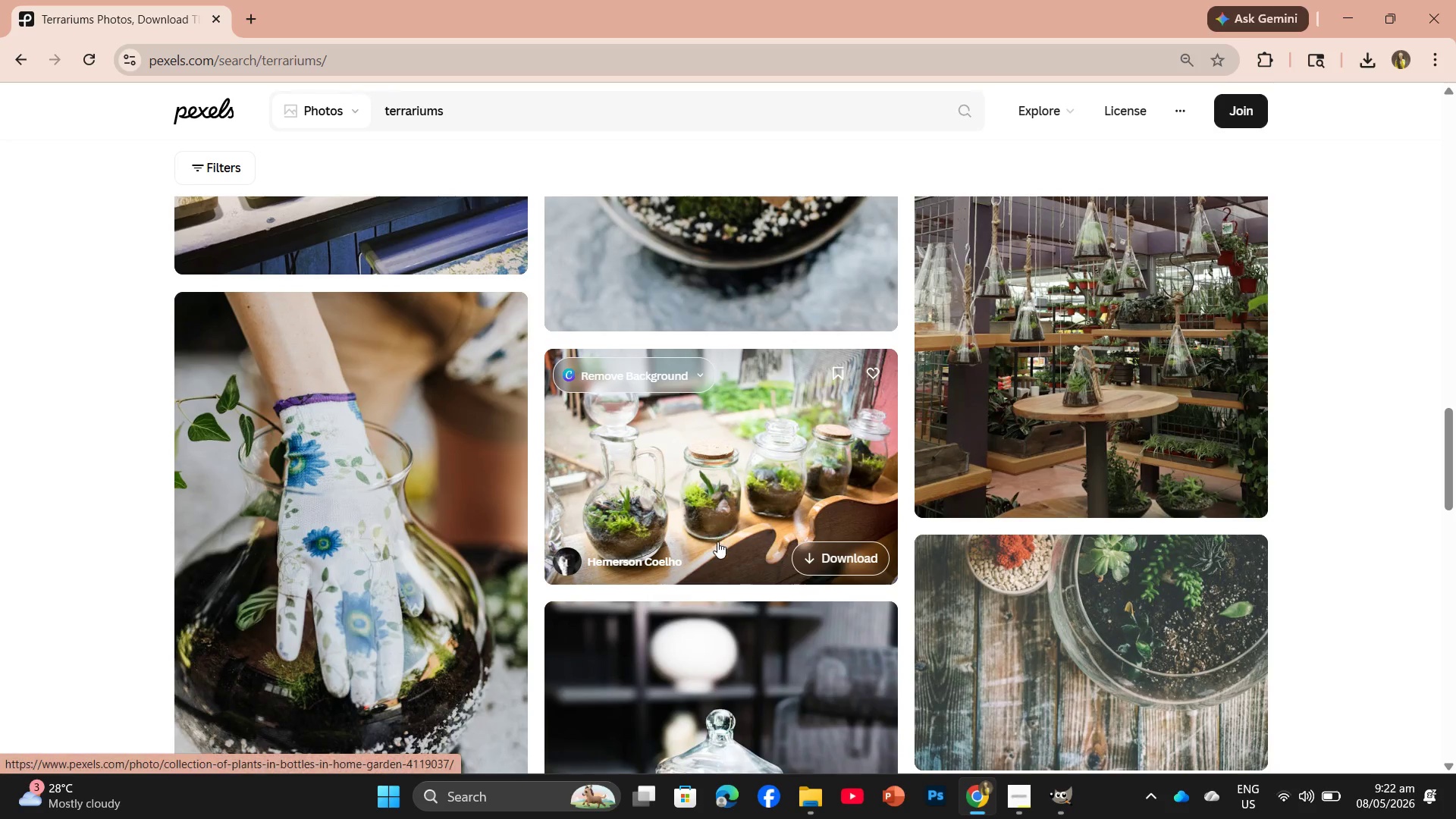 
scroll: coordinate [704, 541], scroll_direction: down, amount: 6.0
 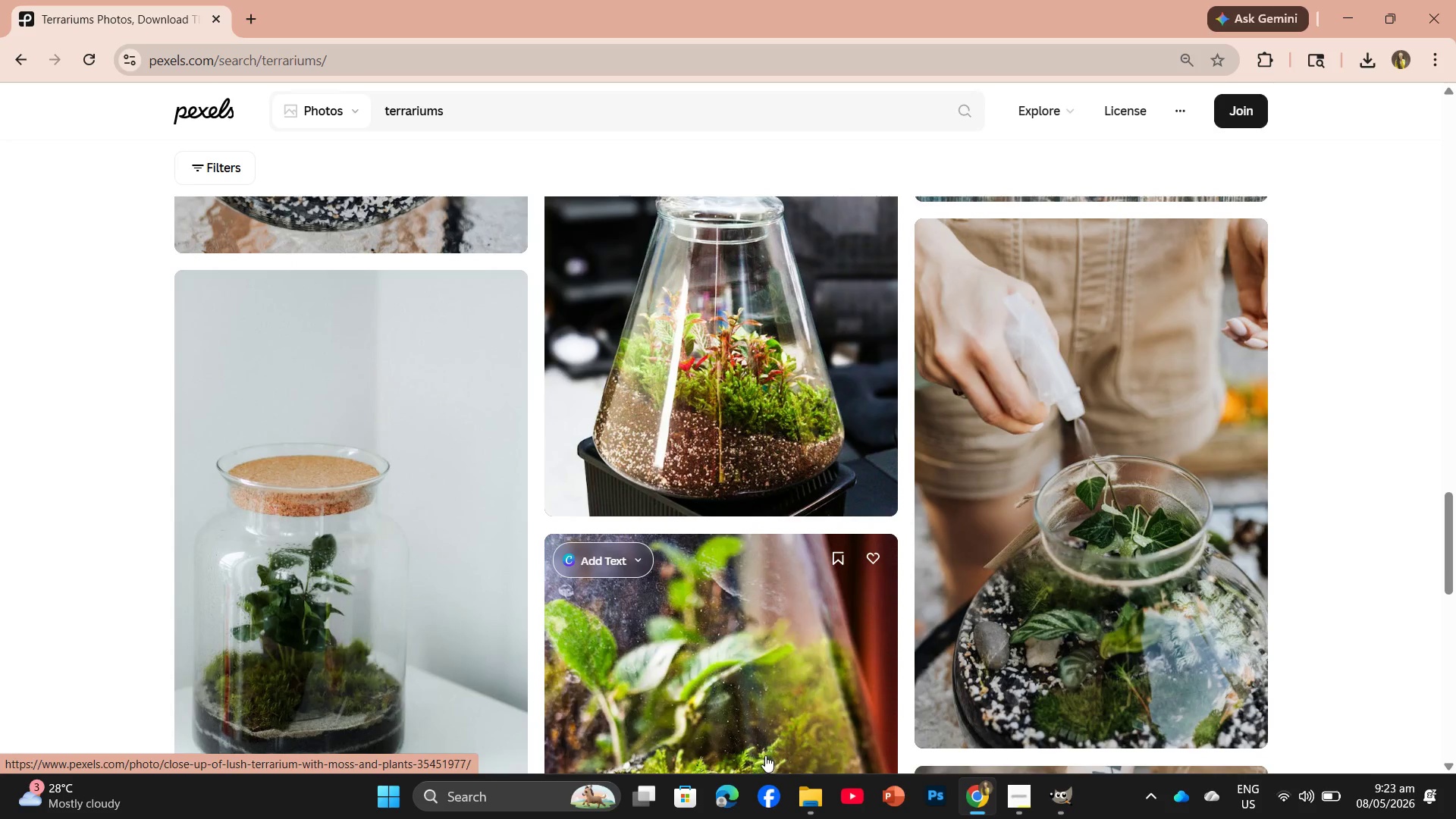 
scroll: coordinate [638, 285], scroll_direction: up, amount: 6.0
 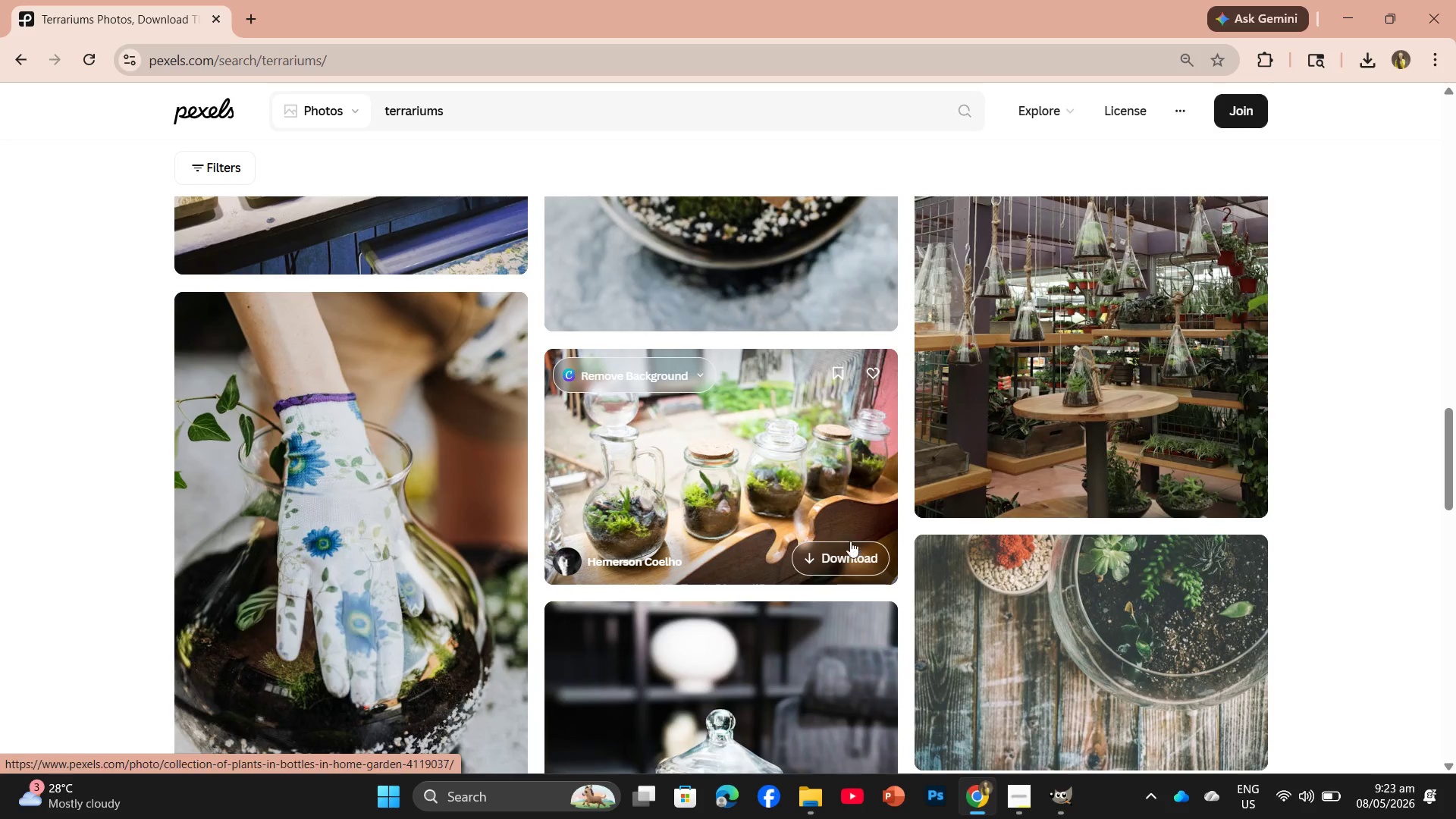 
left_click([850, 551])
 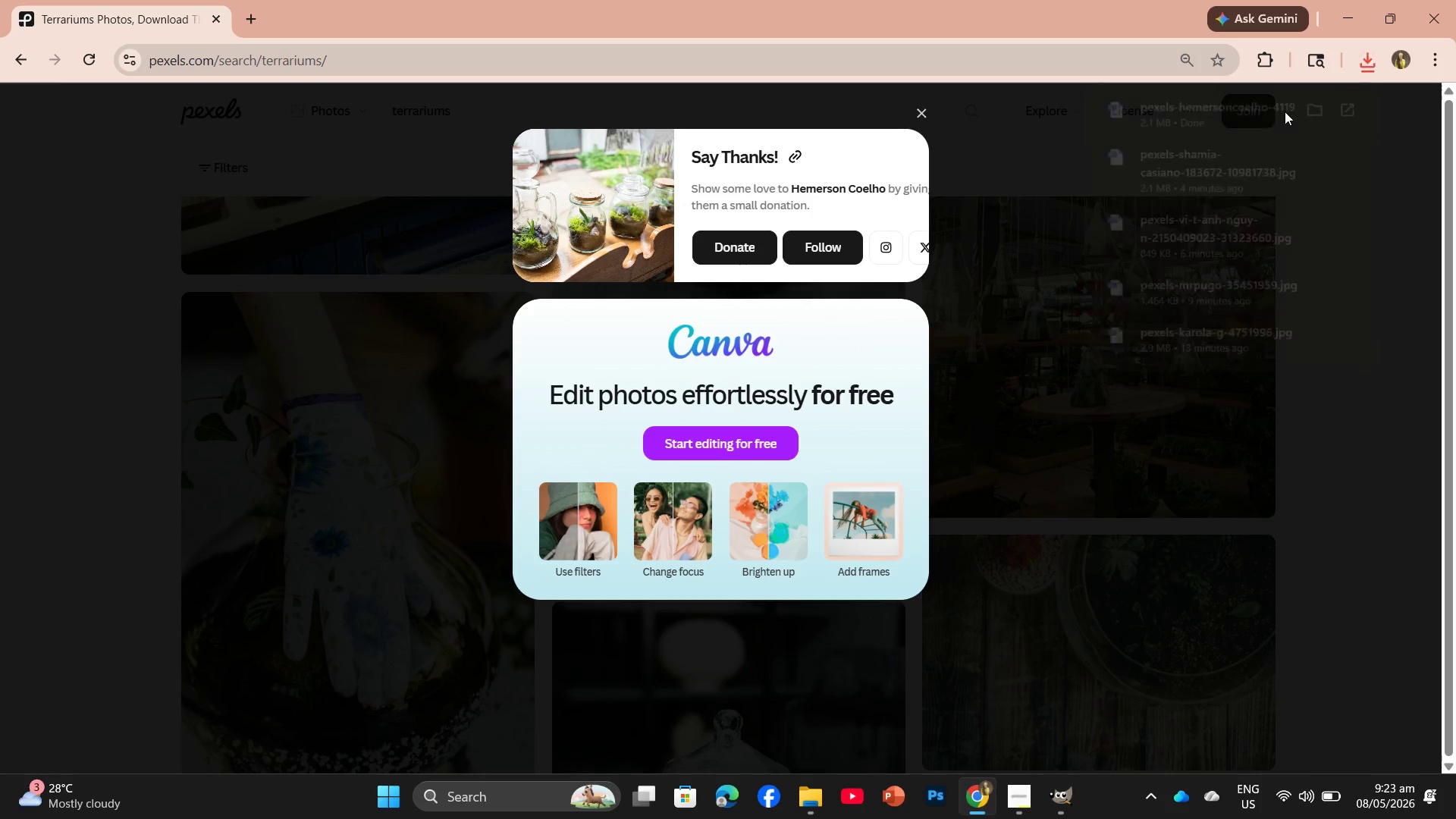 
left_click_drag(start_coordinate=[1160, 105], to_coordinate=[733, 505])
 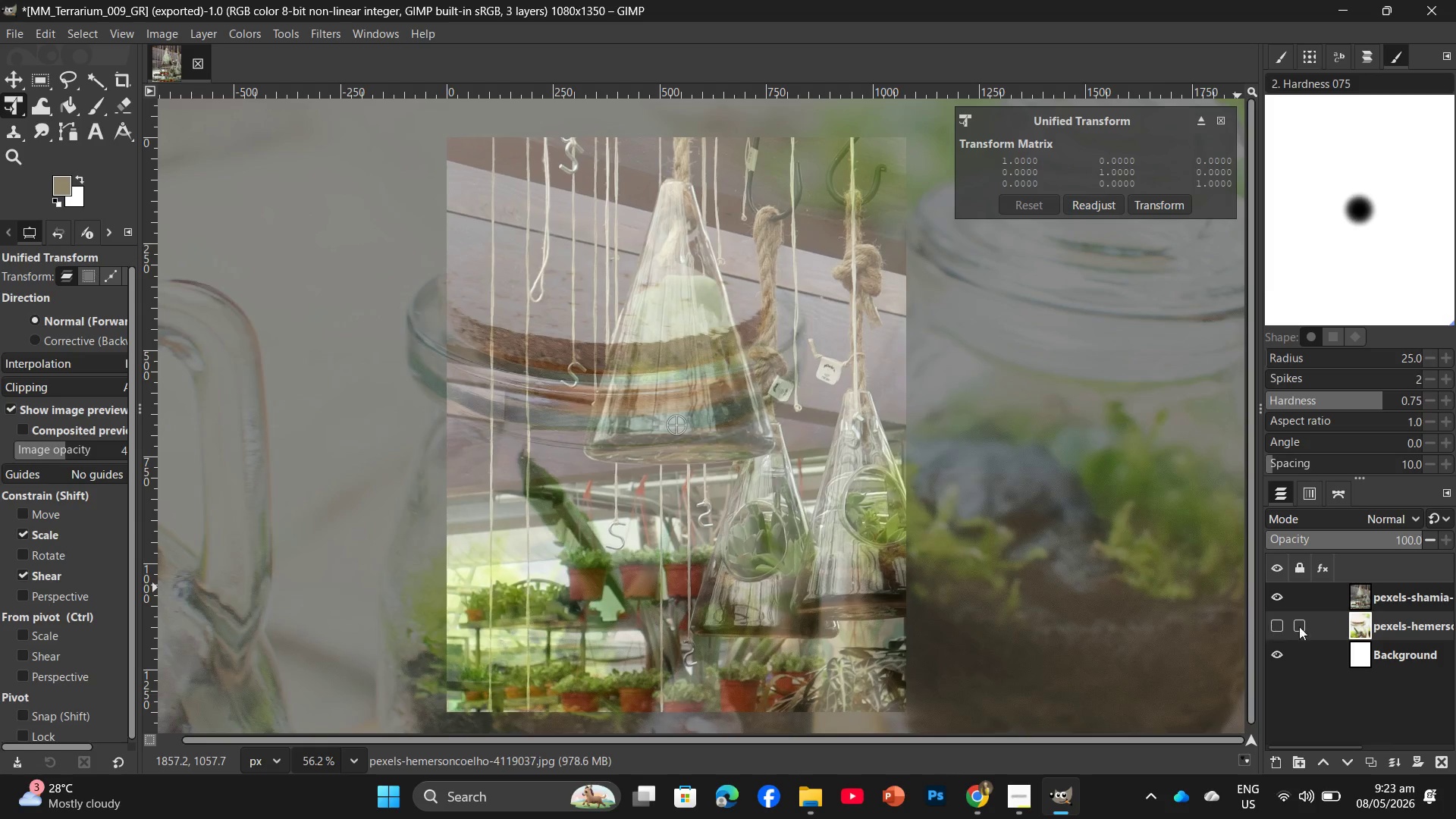 
wait(12.78)
 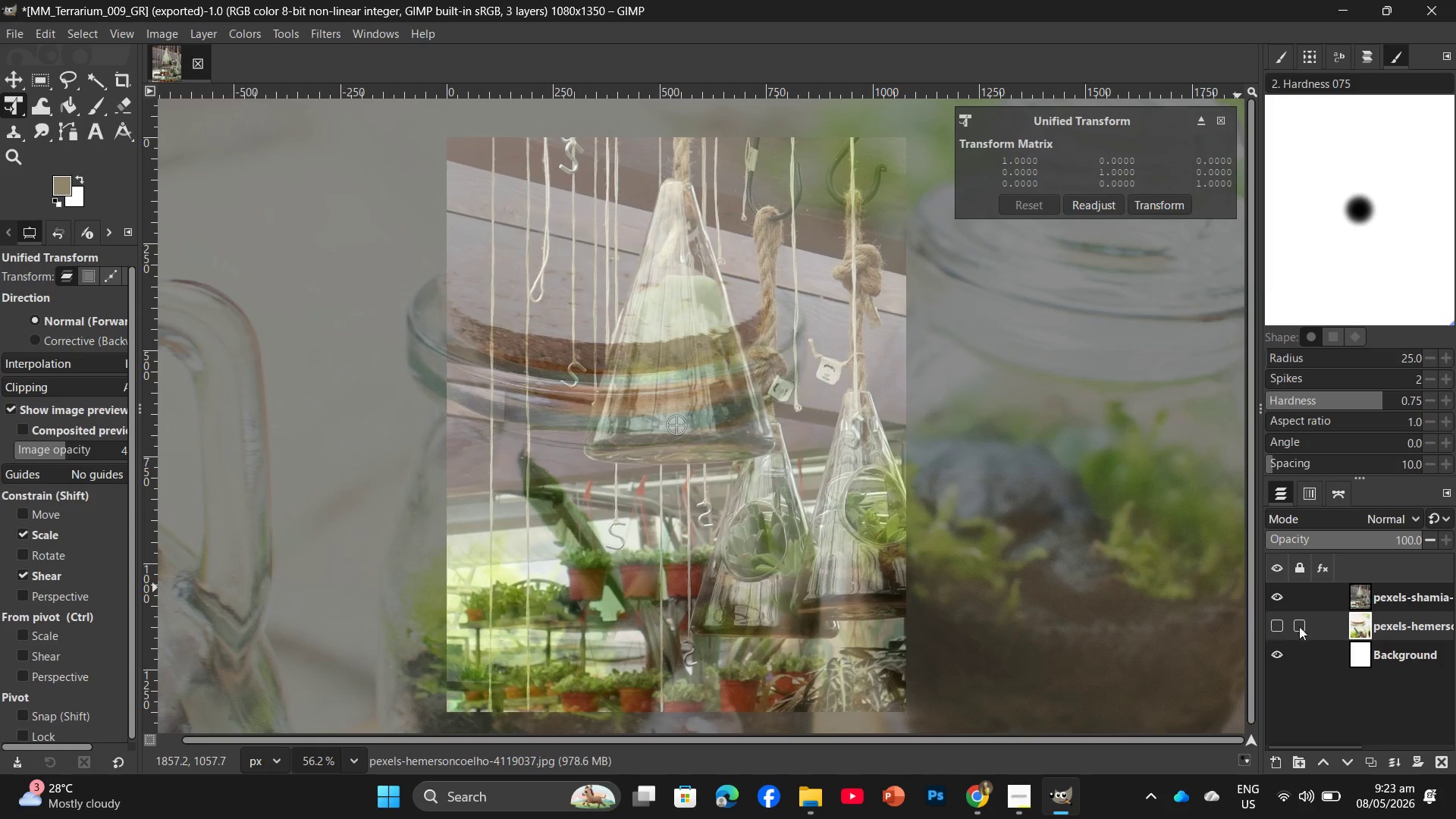 
left_click_drag(start_coordinate=[1370, 620], to_coordinate=[1356, 580])
 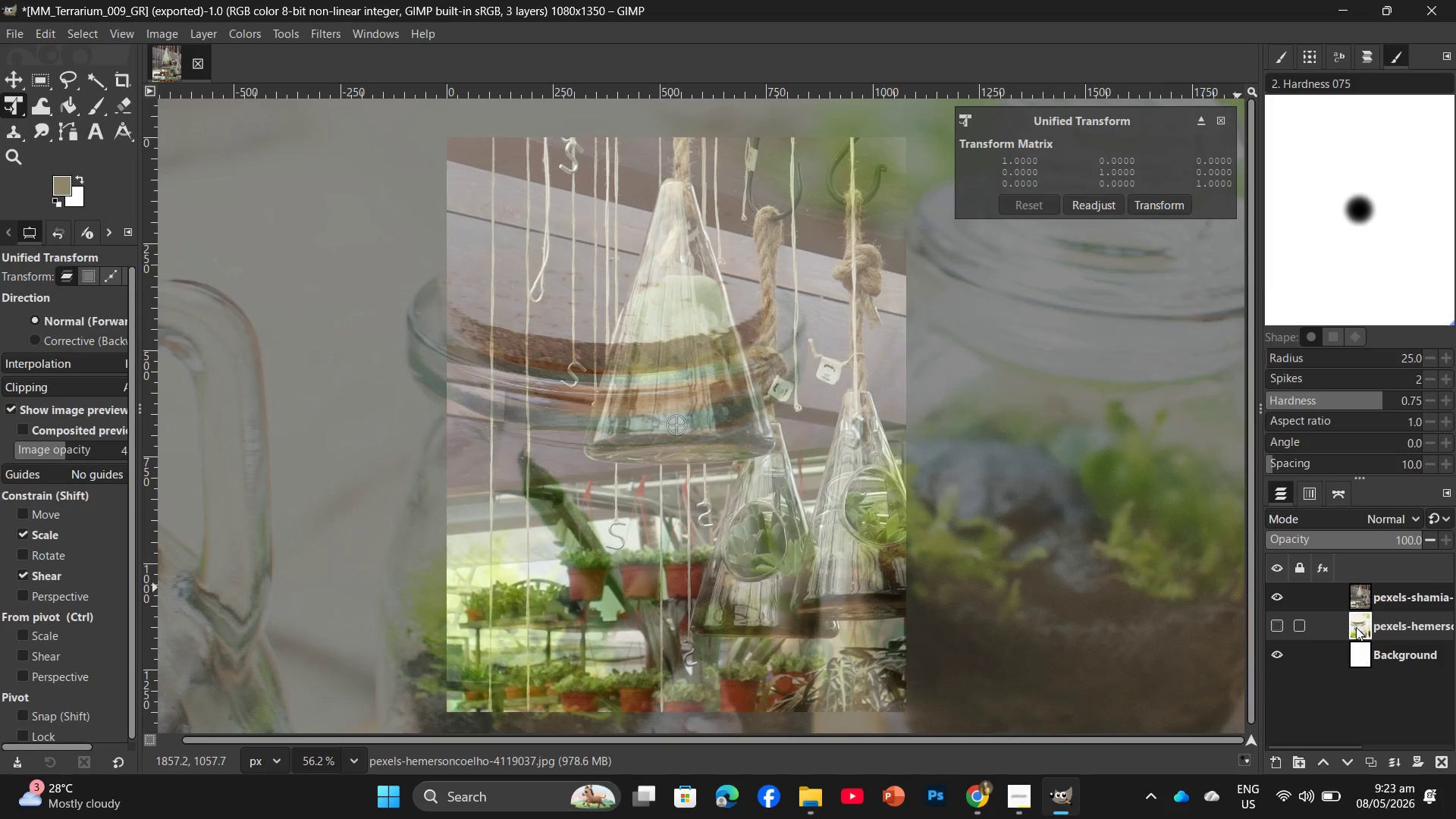 
left_click_drag(start_coordinate=[1356, 628], to_coordinate=[1352, 612])
 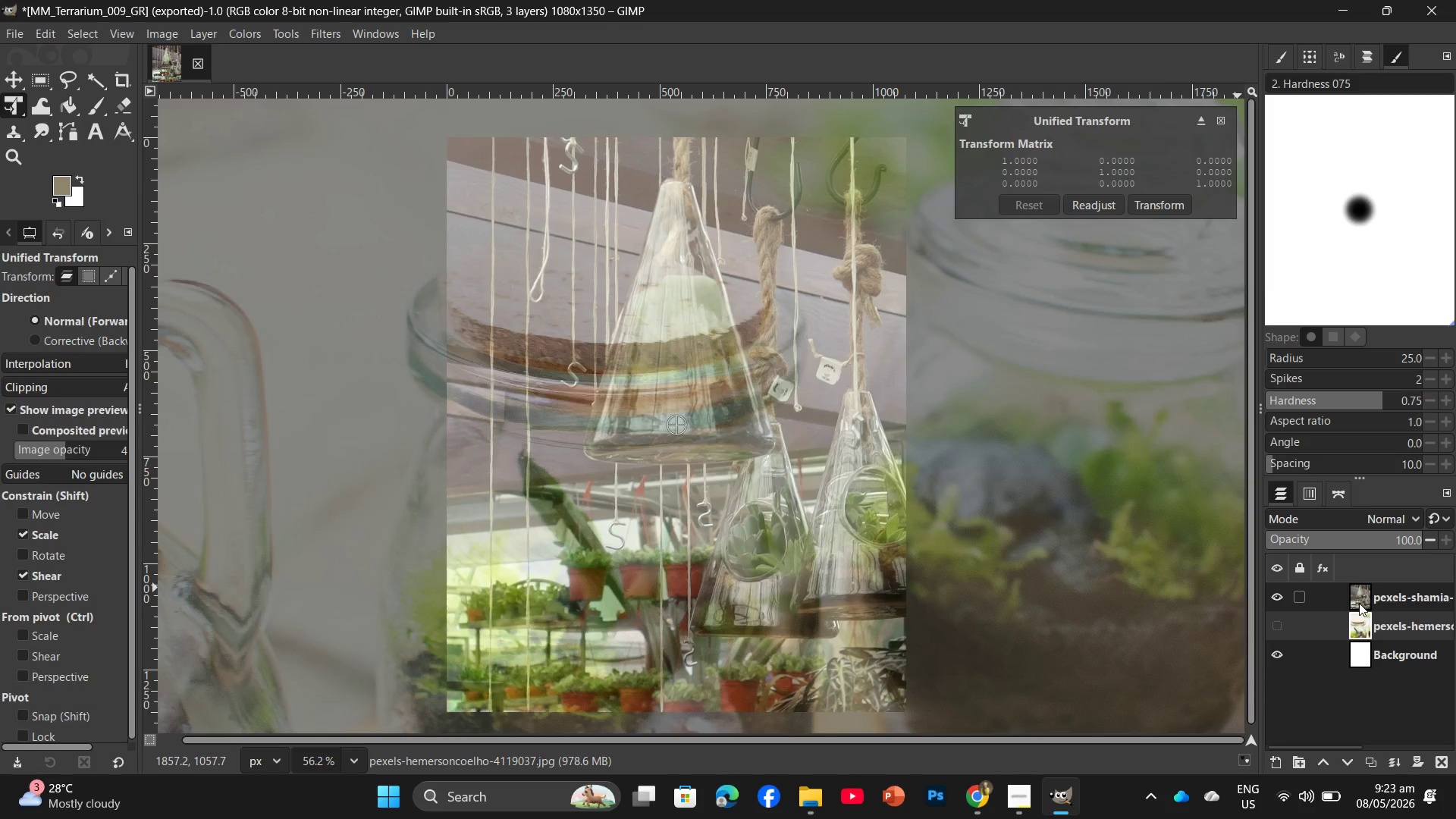 
left_click_drag(start_coordinate=[1359, 603], to_coordinate=[1440, 758])
 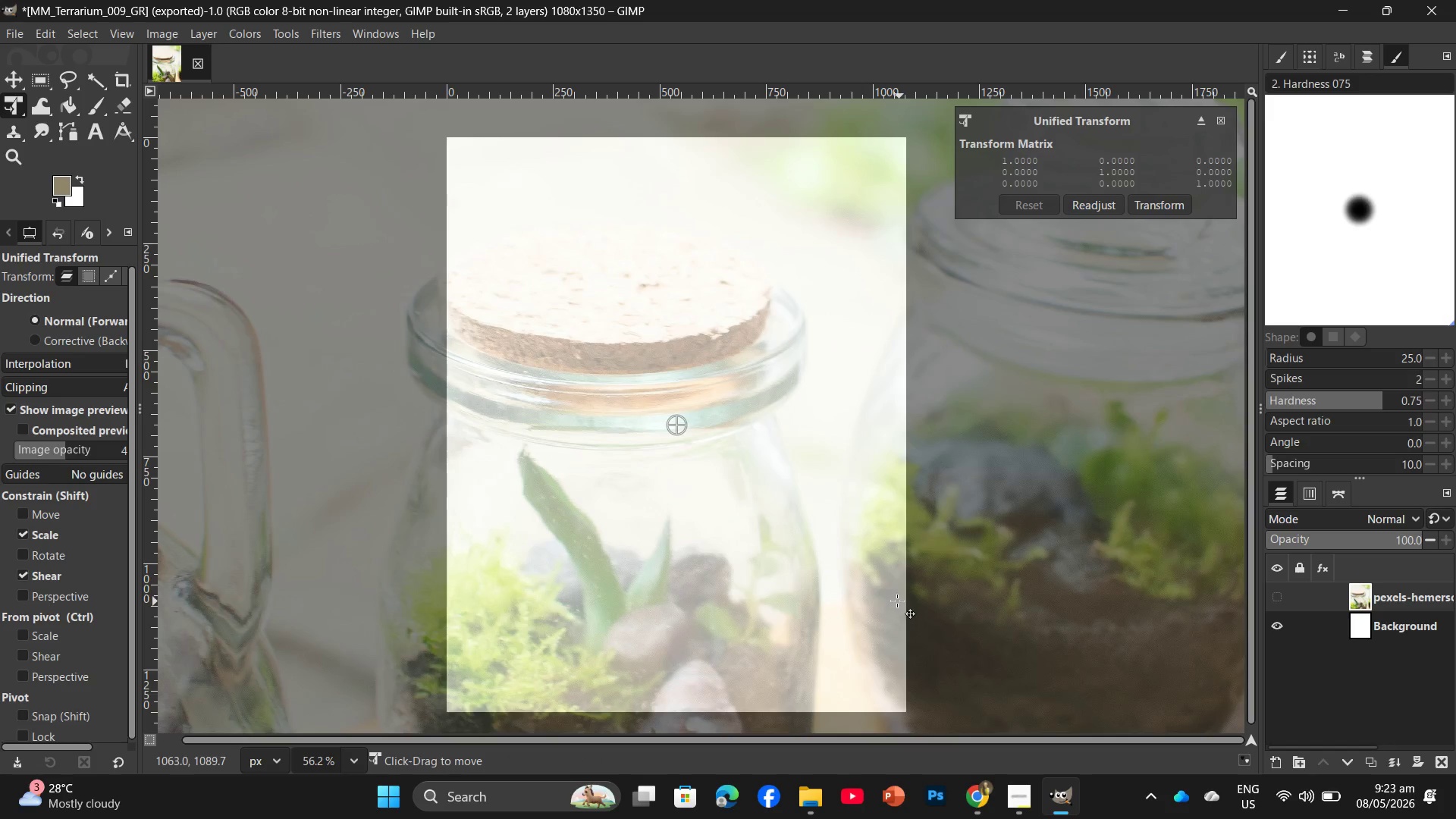 
hold_key(key=ControlLeft, duration=1.75)
scroll: coordinate [745, 482], scroll_direction: down, amount: 17.0
 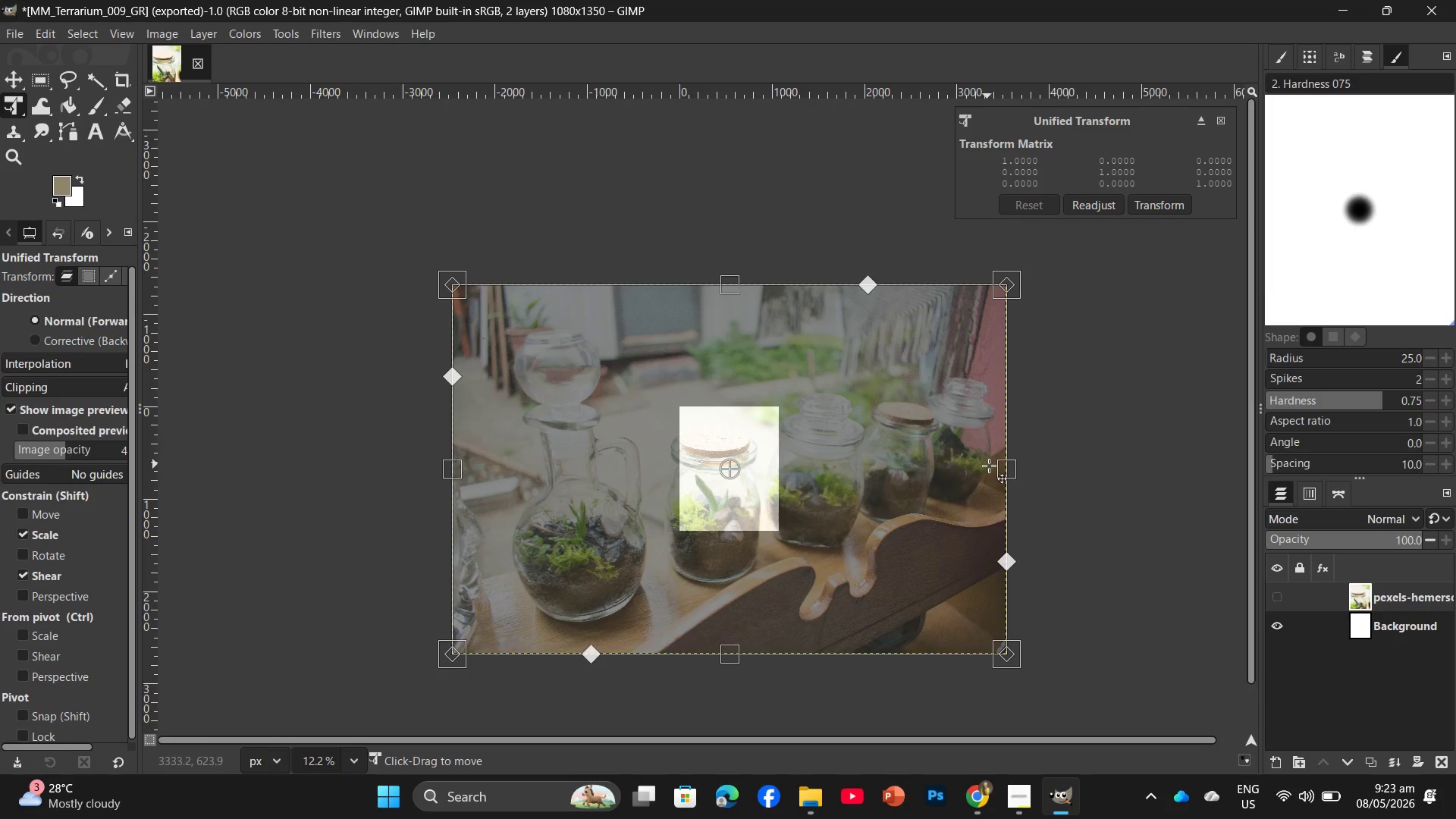 
left_click_drag(start_coordinate=[1001, 464], to_coordinate=[778, 451])
 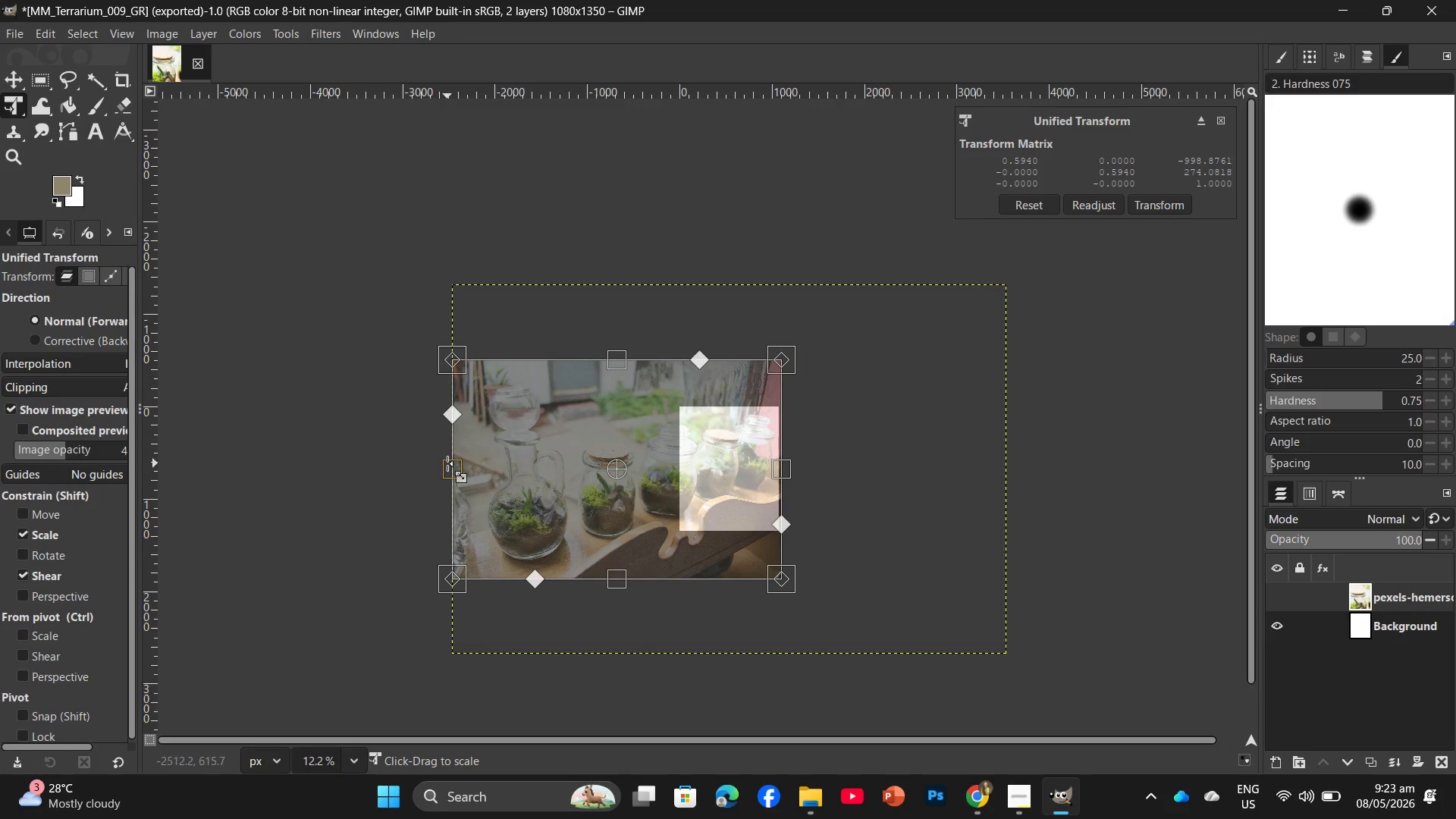 
left_click_drag(start_coordinate=[447, 463], to_coordinate=[679, 457])
 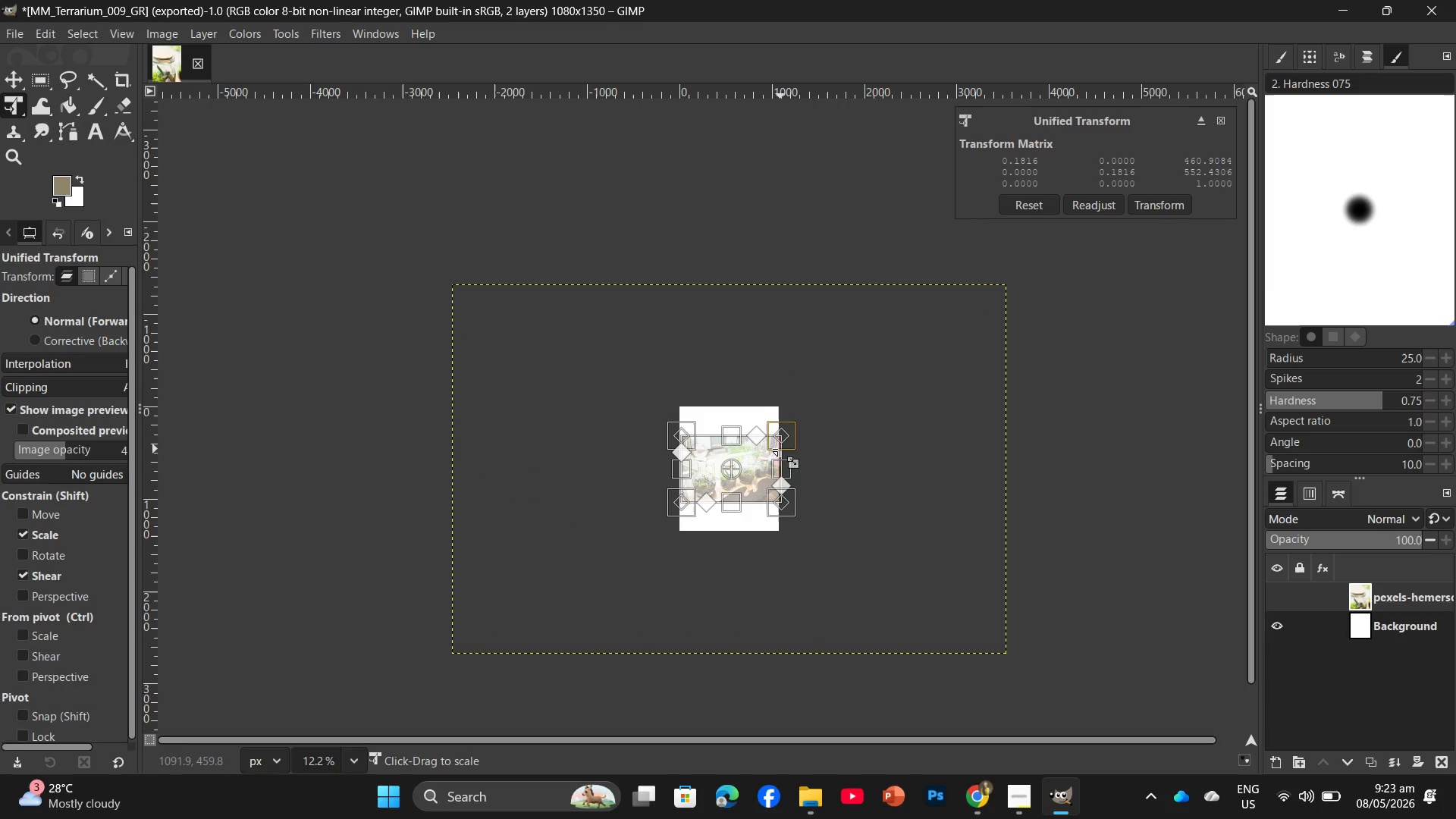 
hold_key(key=ControlLeft, duration=1.95)
scroll: coordinate [701, 463], scroll_direction: up, amount: 20.0
 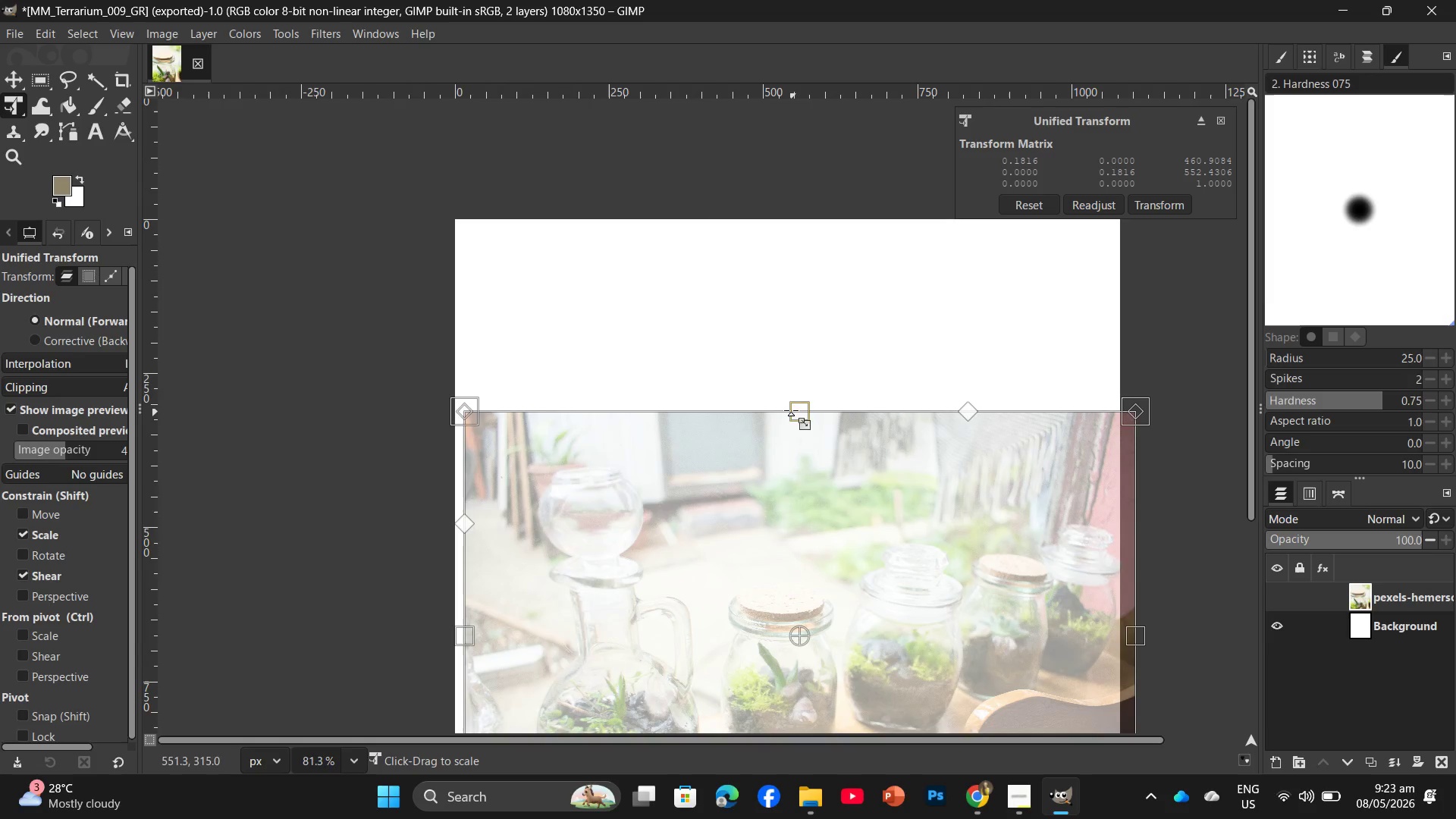 
left_click_drag(start_coordinate=[791, 407], to_coordinate=[799, 307])
 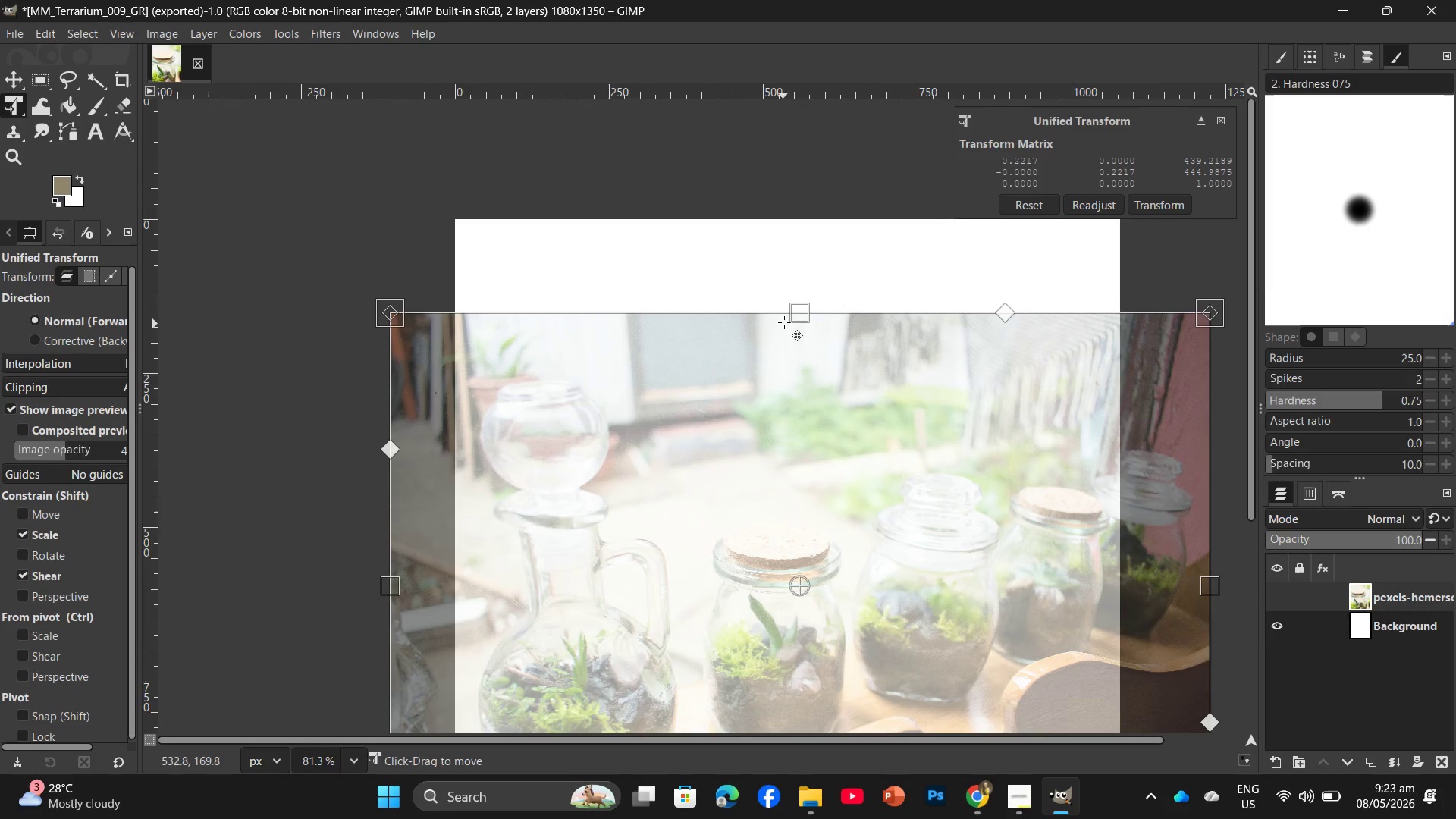 
left_click_drag(start_coordinate=[793, 314], to_coordinate=[783, 224])
 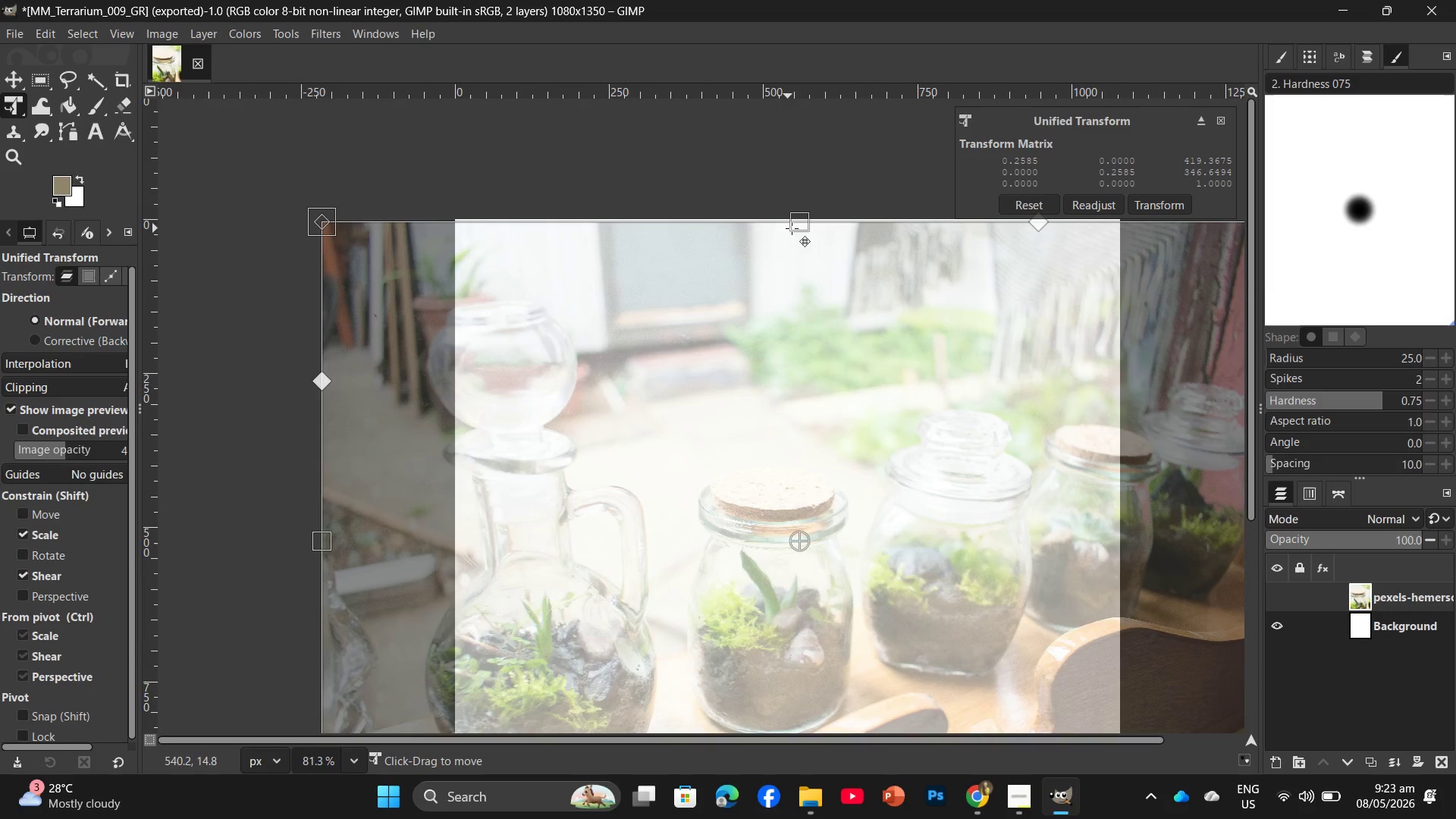 
hold_key(key=ControlLeft, duration=2.62)
scroll: coordinate [770, 245], scroll_direction: up, amount: 26.0
 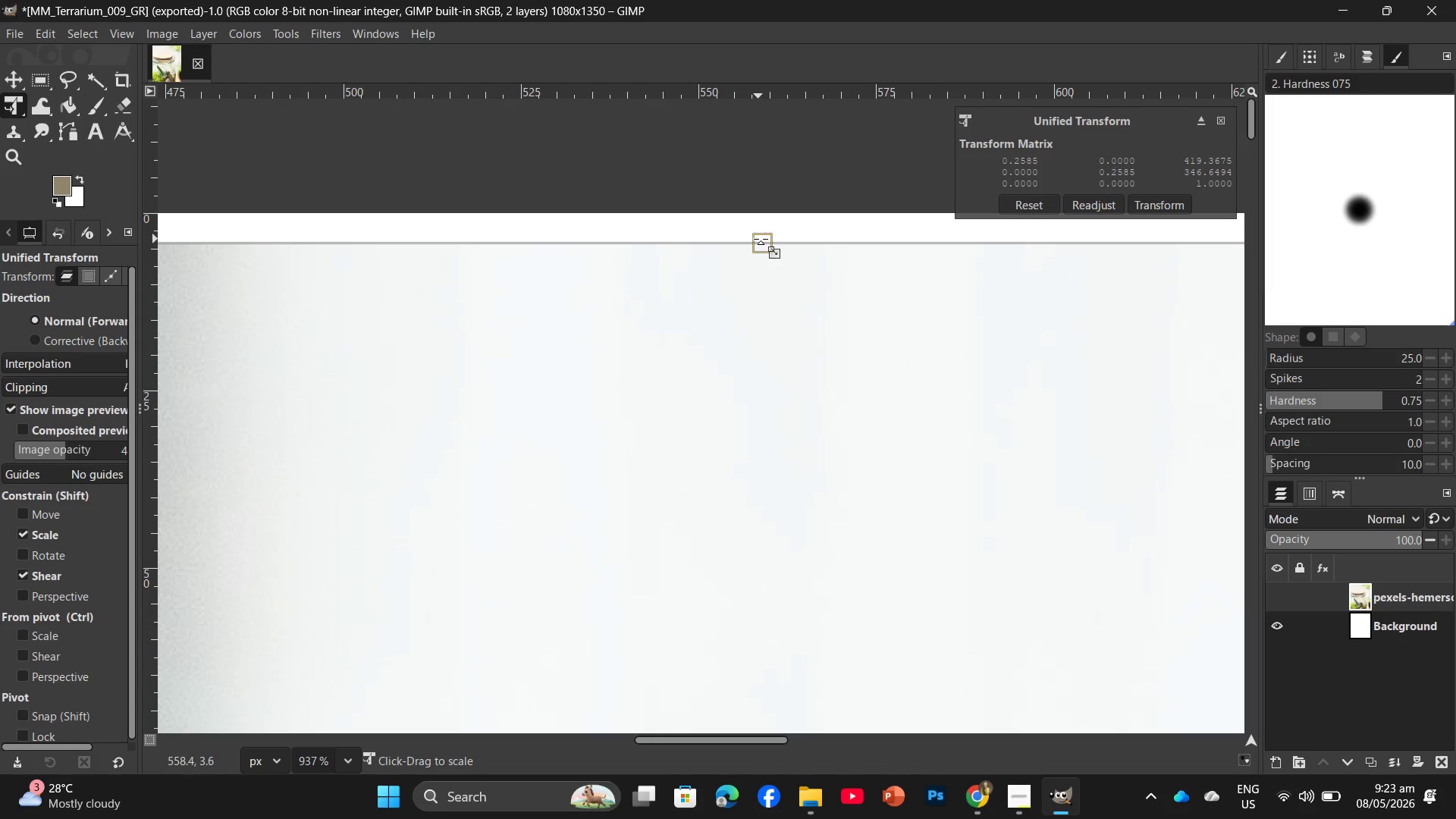 
left_click_drag(start_coordinate=[762, 239], to_coordinate=[767, 212])
 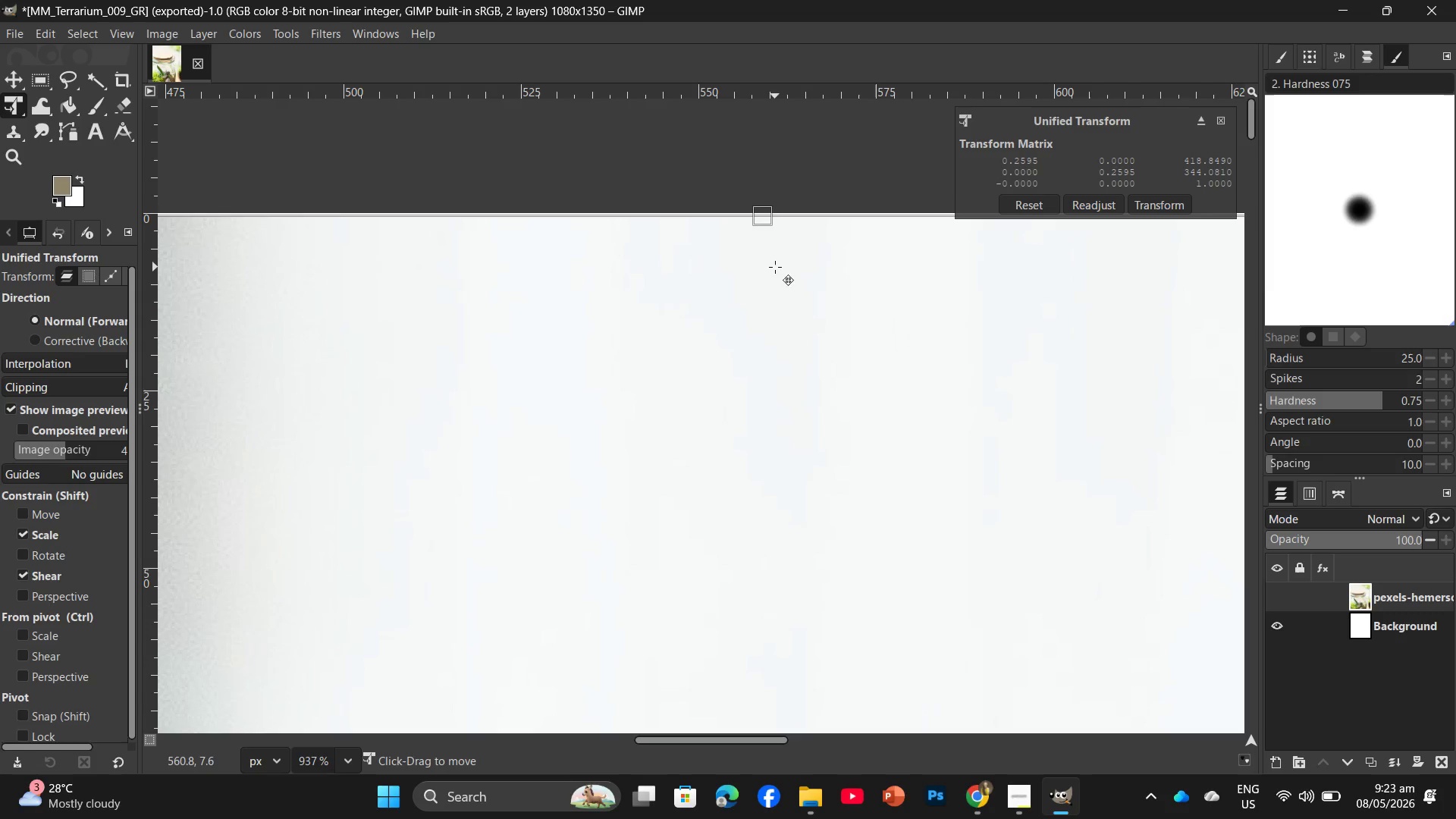 
hold_key(key=ControlLeft, duration=1.42)
scroll: coordinate [772, 214], scroll_direction: up, amount: 19.0
 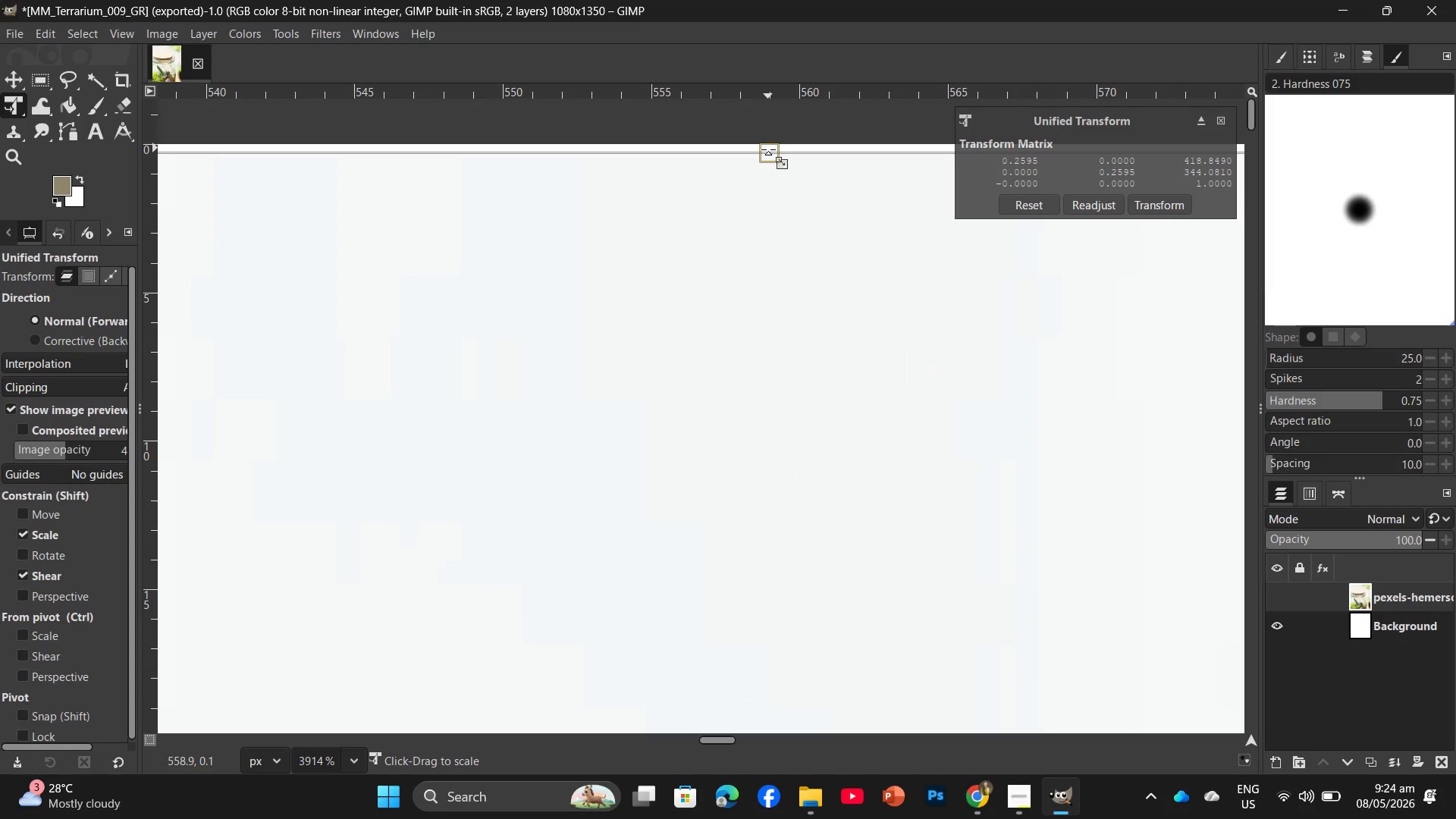 
left_click_drag(start_coordinate=[768, 149], to_coordinate=[770, 142])
 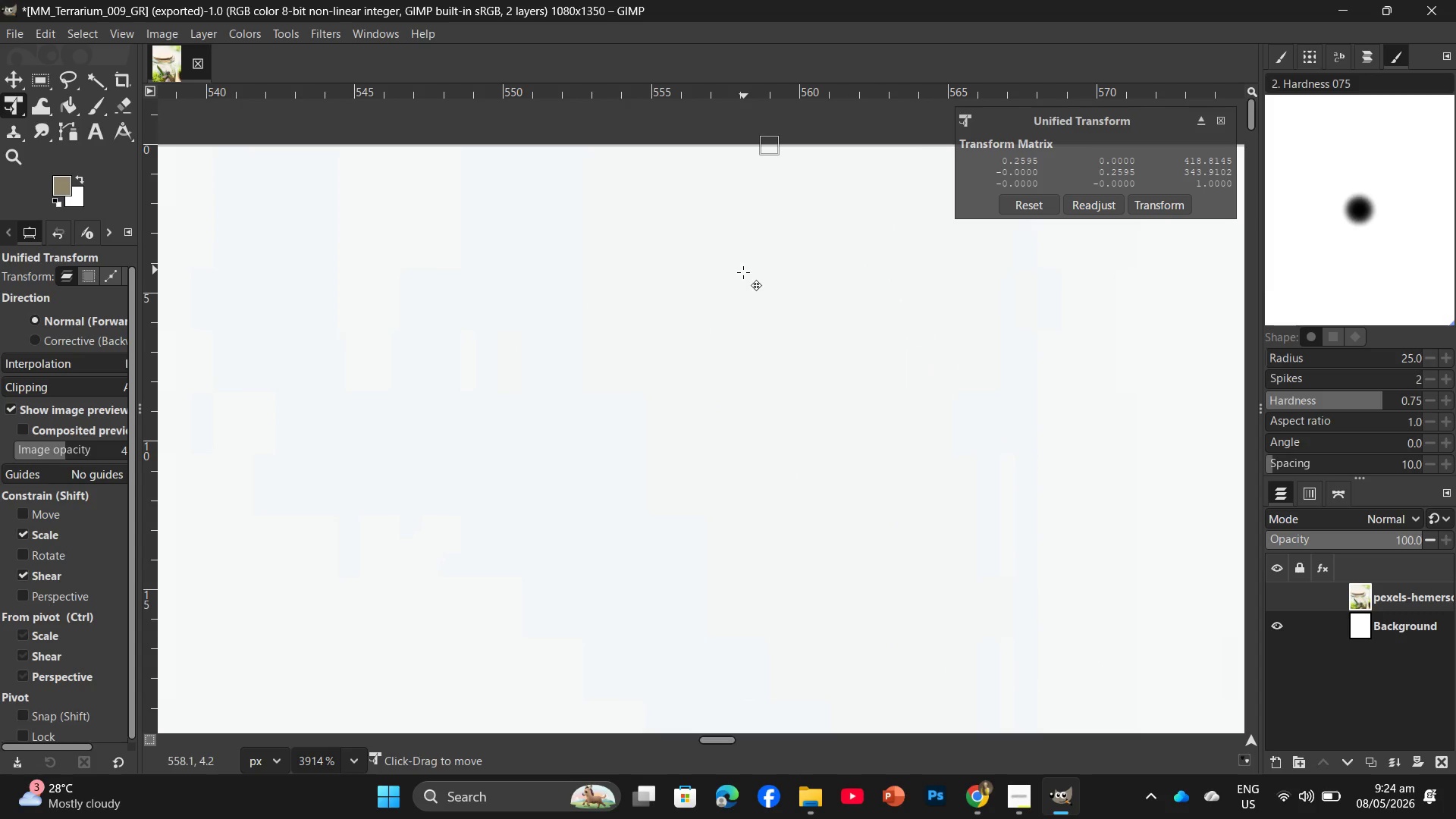 
hold_key(key=ControlLeft, duration=3.69)
scroll: coordinate [654, 351], scroll_direction: down, amount: 52.0
 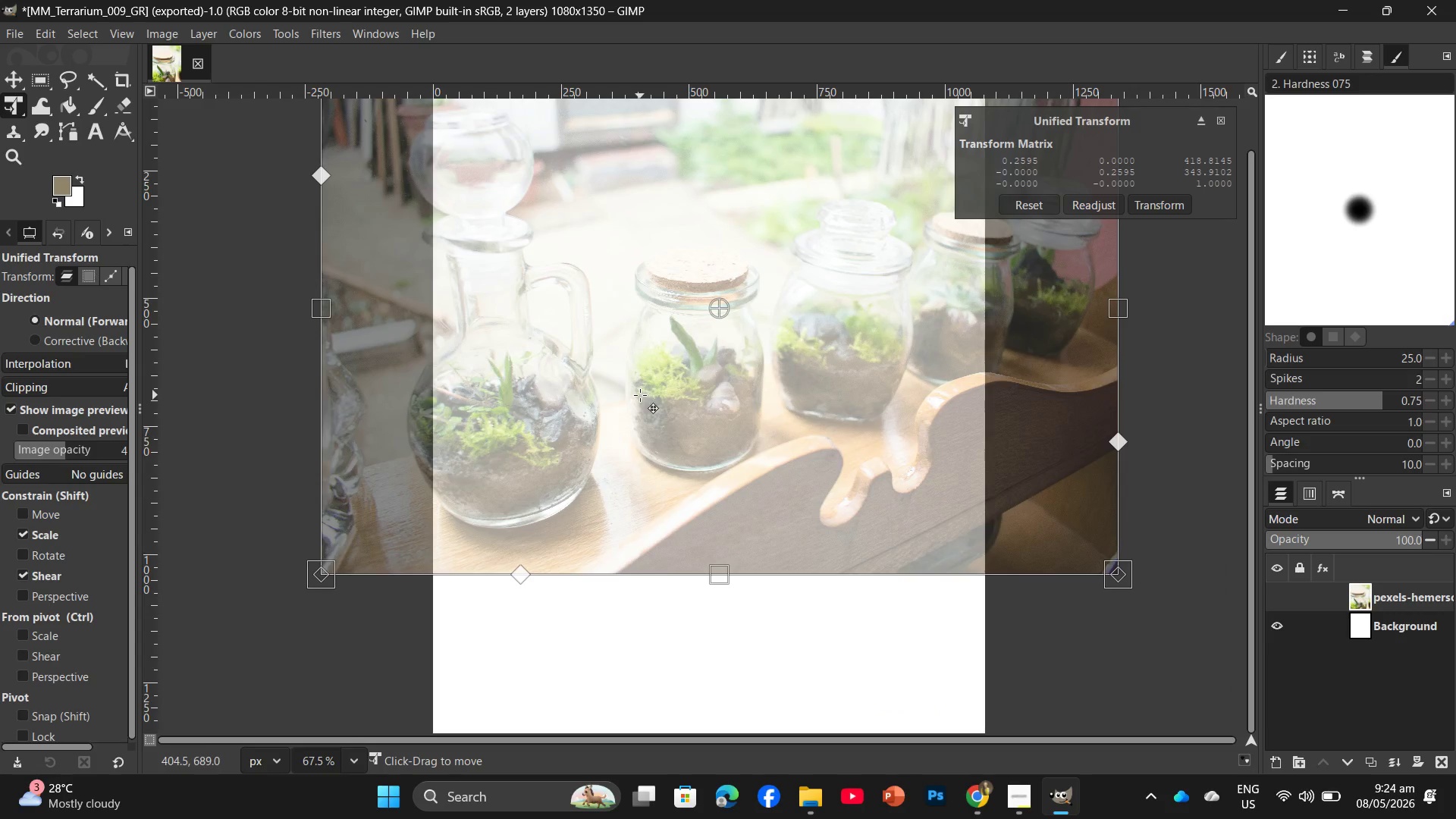 
hold_key(key=ControlLeft, duration=0.56)
scroll: coordinate [653, 413], scroll_direction: down, amount: 4.0
 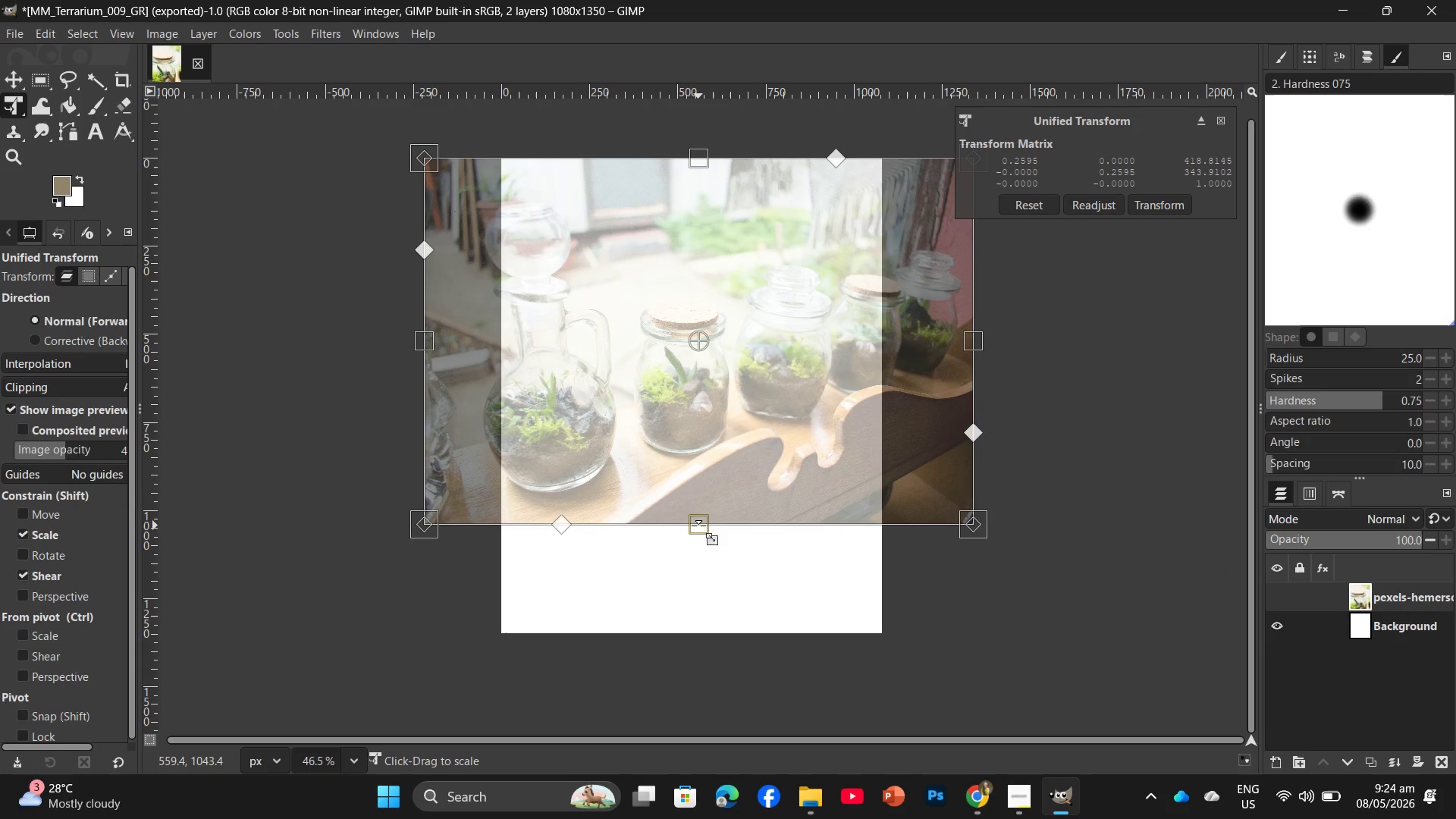 
left_click_drag(start_coordinate=[698, 526], to_coordinate=[733, 634])
 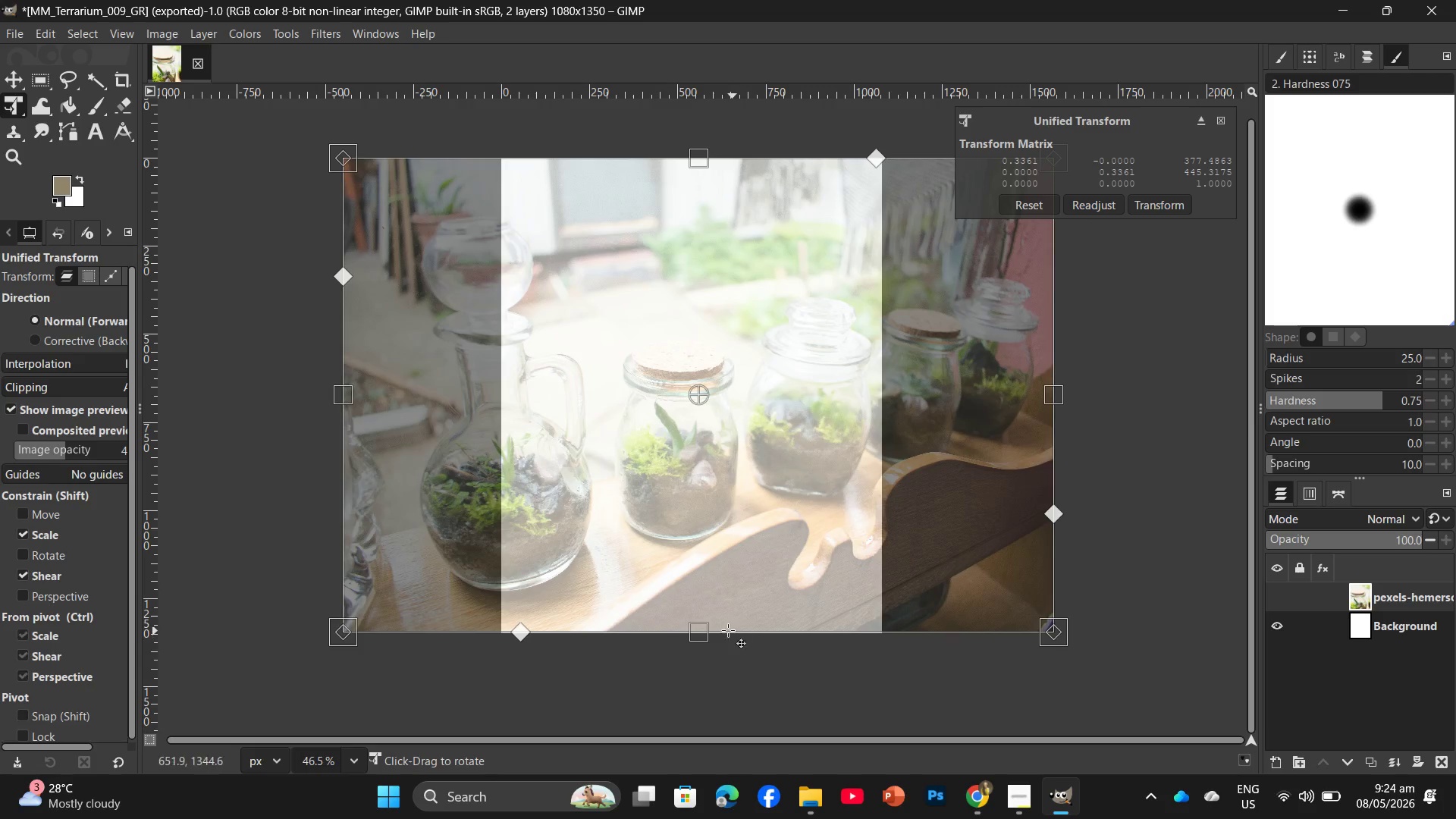 
hold_key(key=ControlLeft, duration=1.77)
 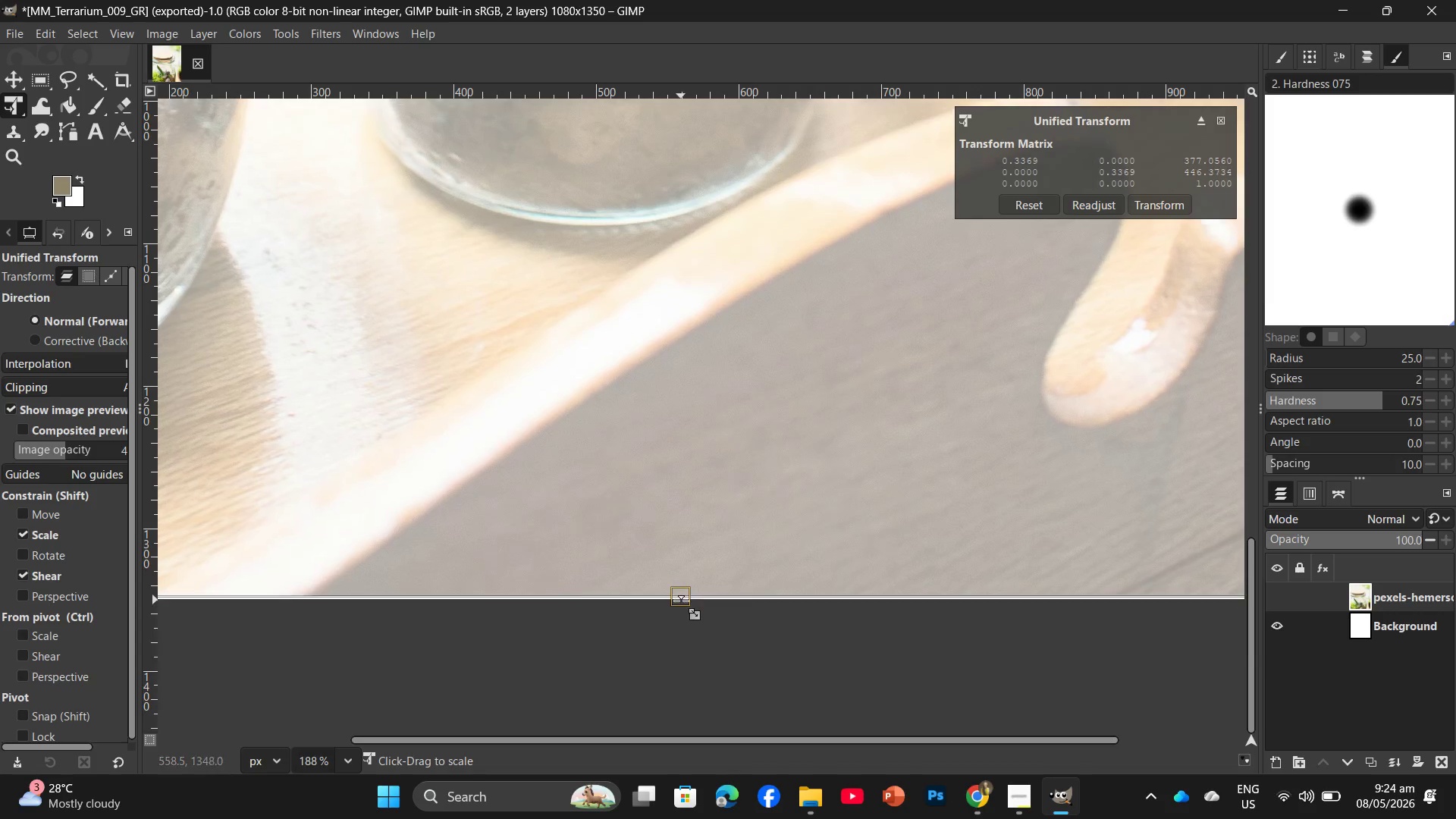 
left_click_drag(start_coordinate=[679, 595], to_coordinate=[681, 604])
 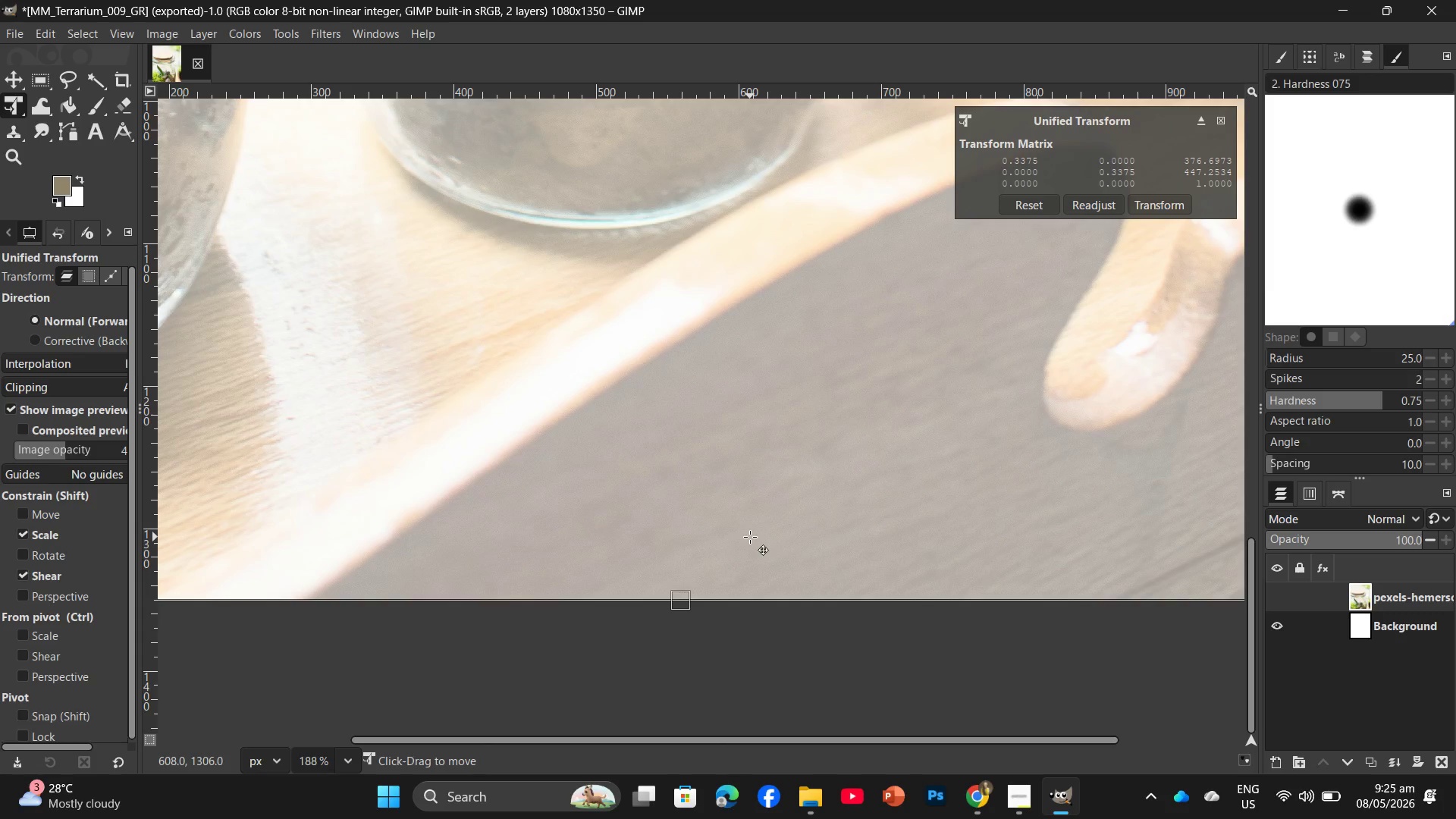 
scroll: coordinate [689, 628], scroll_direction: up, amount: 15.0
 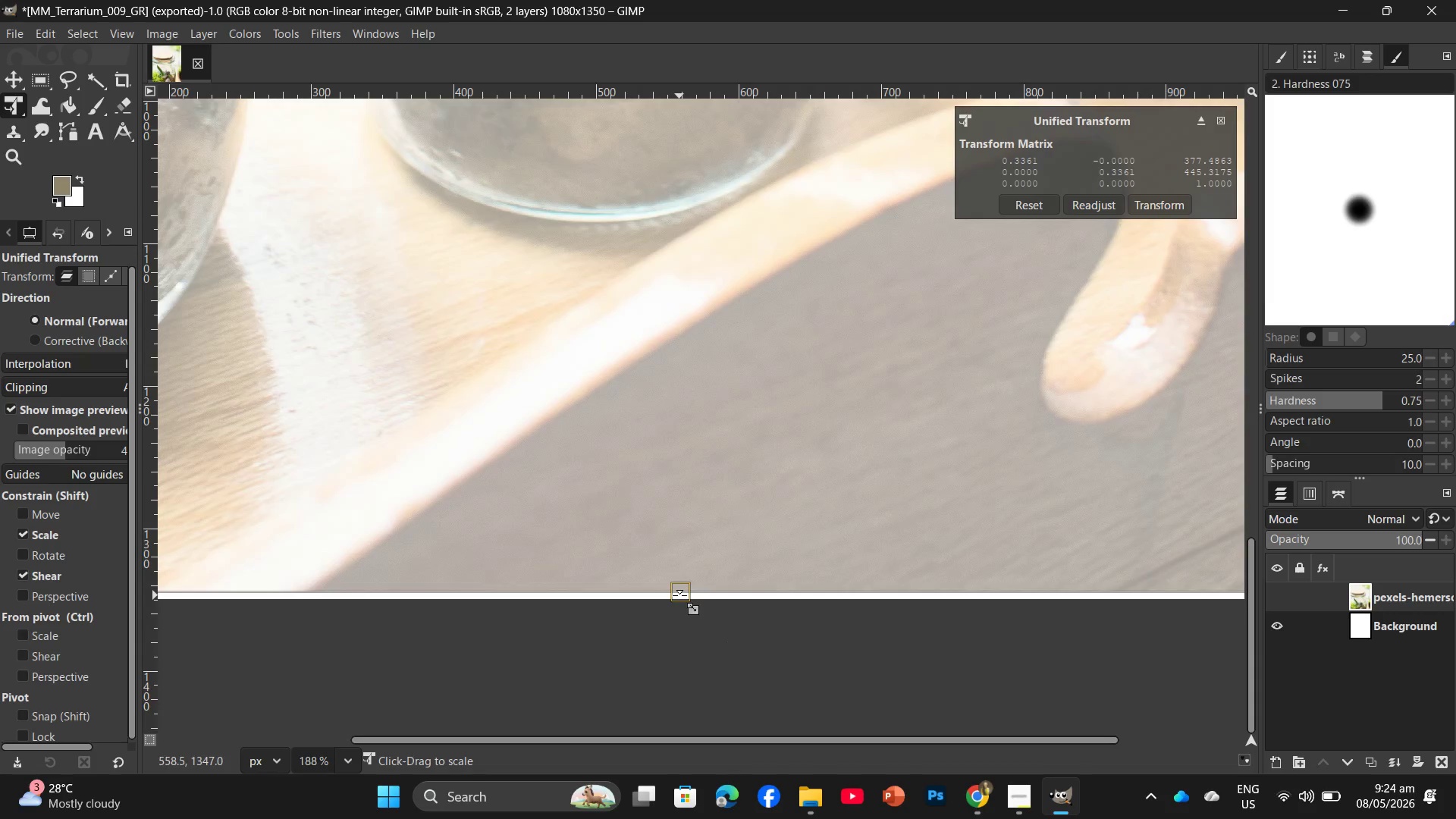 
wait(54.95)
 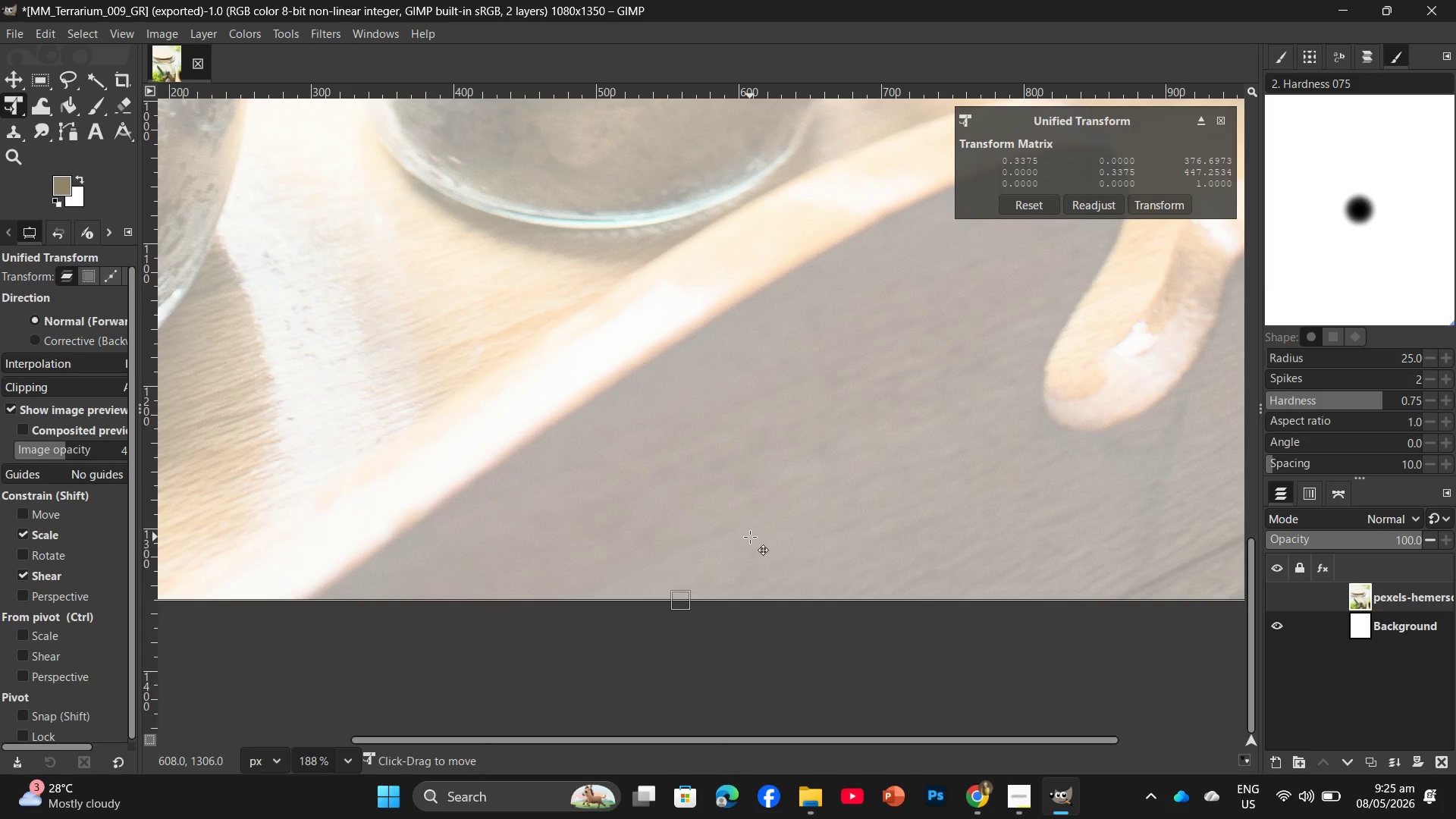 
hold_key(key=ControlLeft, duration=1.58)
scroll: coordinate [655, 488], scroll_direction: down, amount: 7.0
 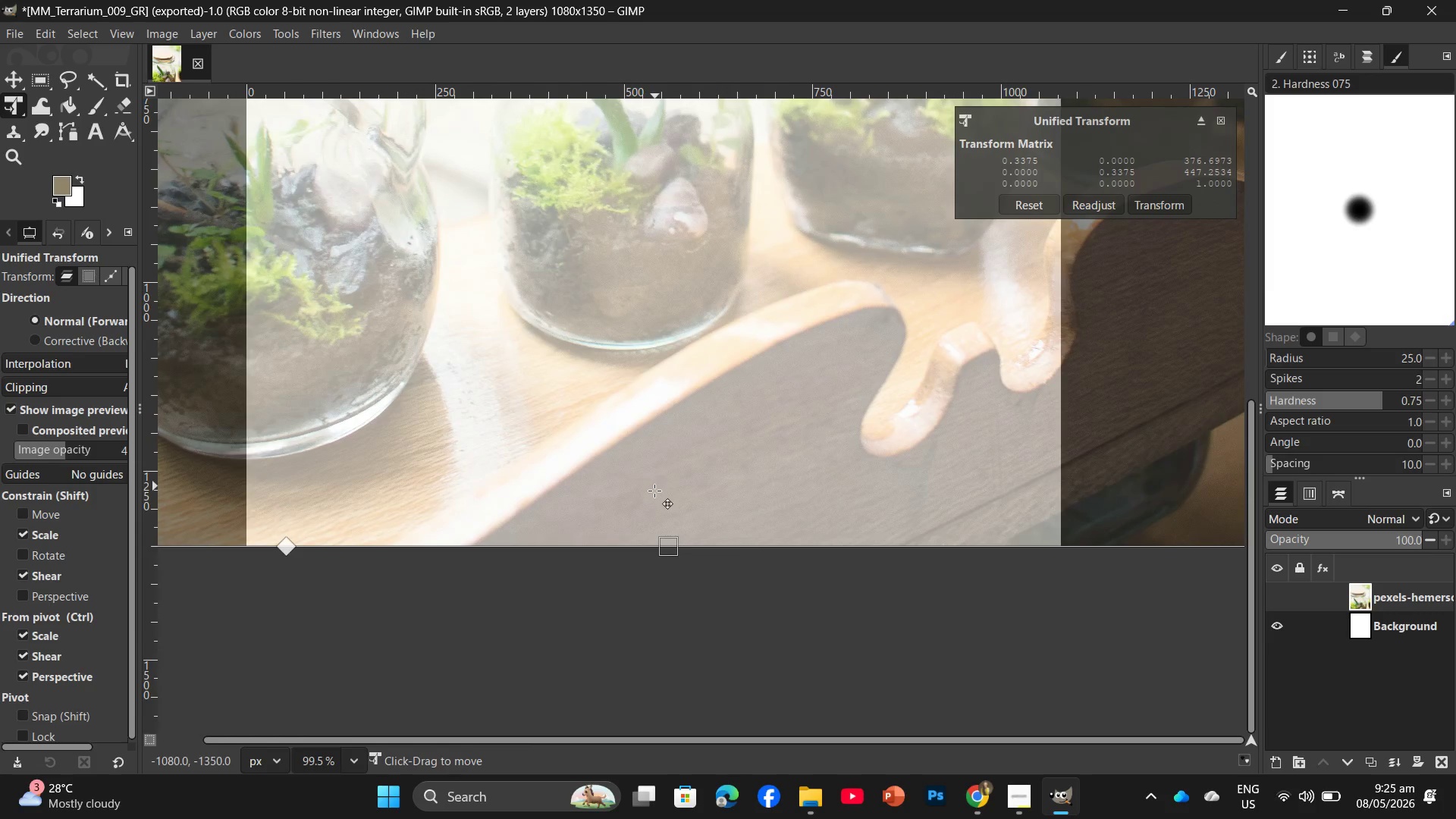 
key(Control+ControlLeft)
 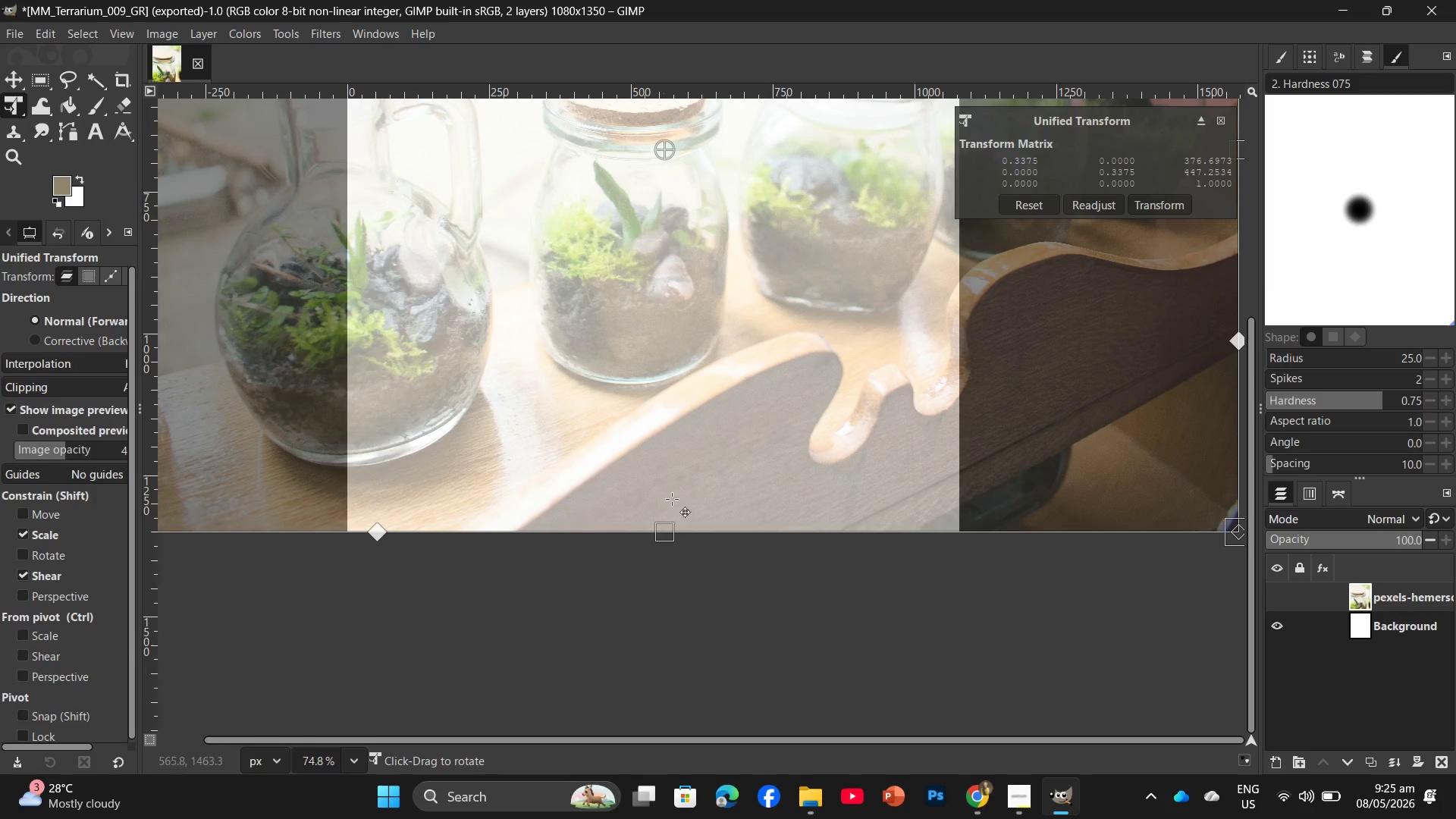 
scroll: coordinate [642, 487], scroll_direction: down, amount: 4.0
 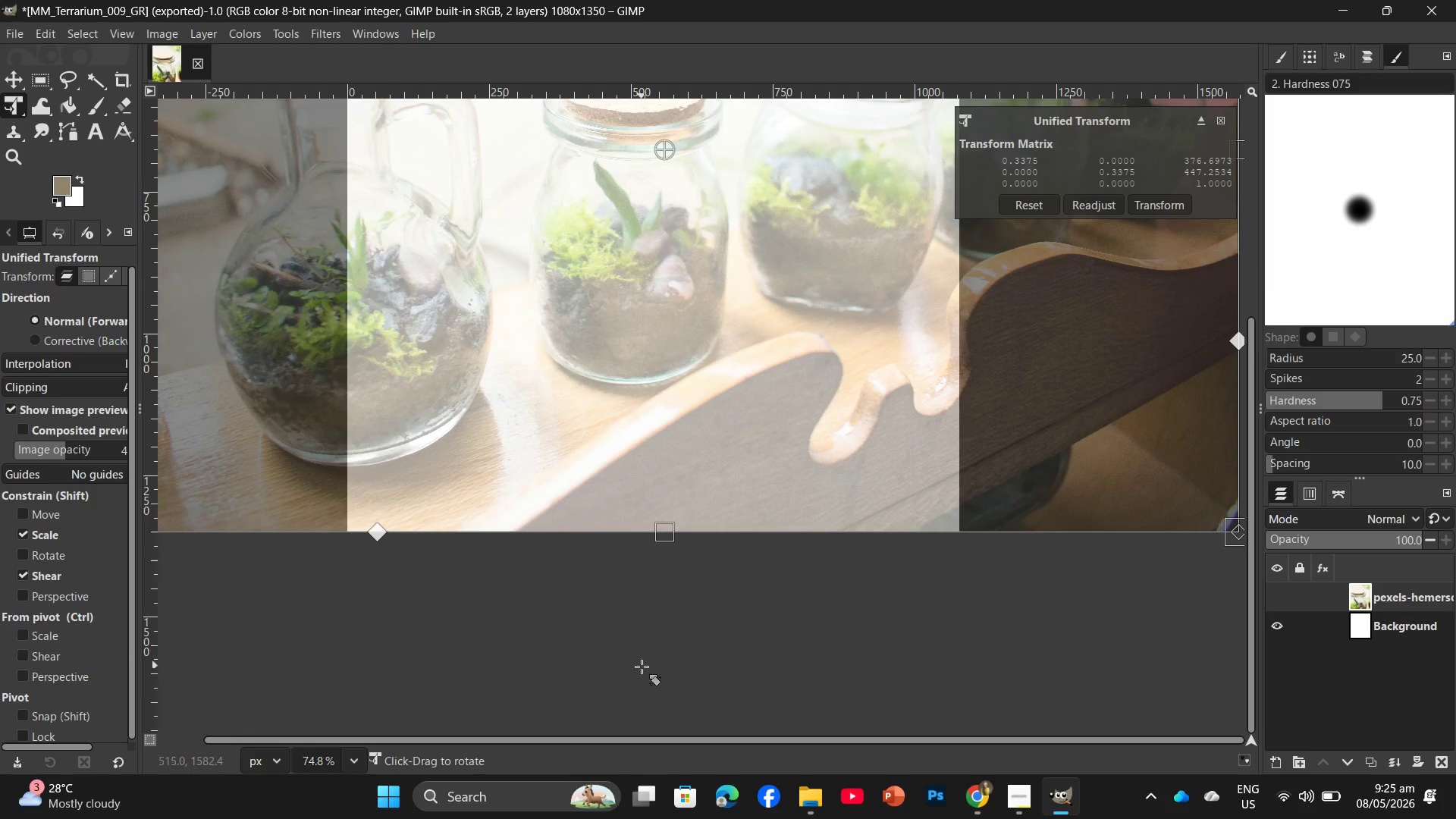 
hold_key(key=ControlLeft, duration=0.81)
scroll: coordinate [641, 328], scroll_direction: down, amount: 5.0
 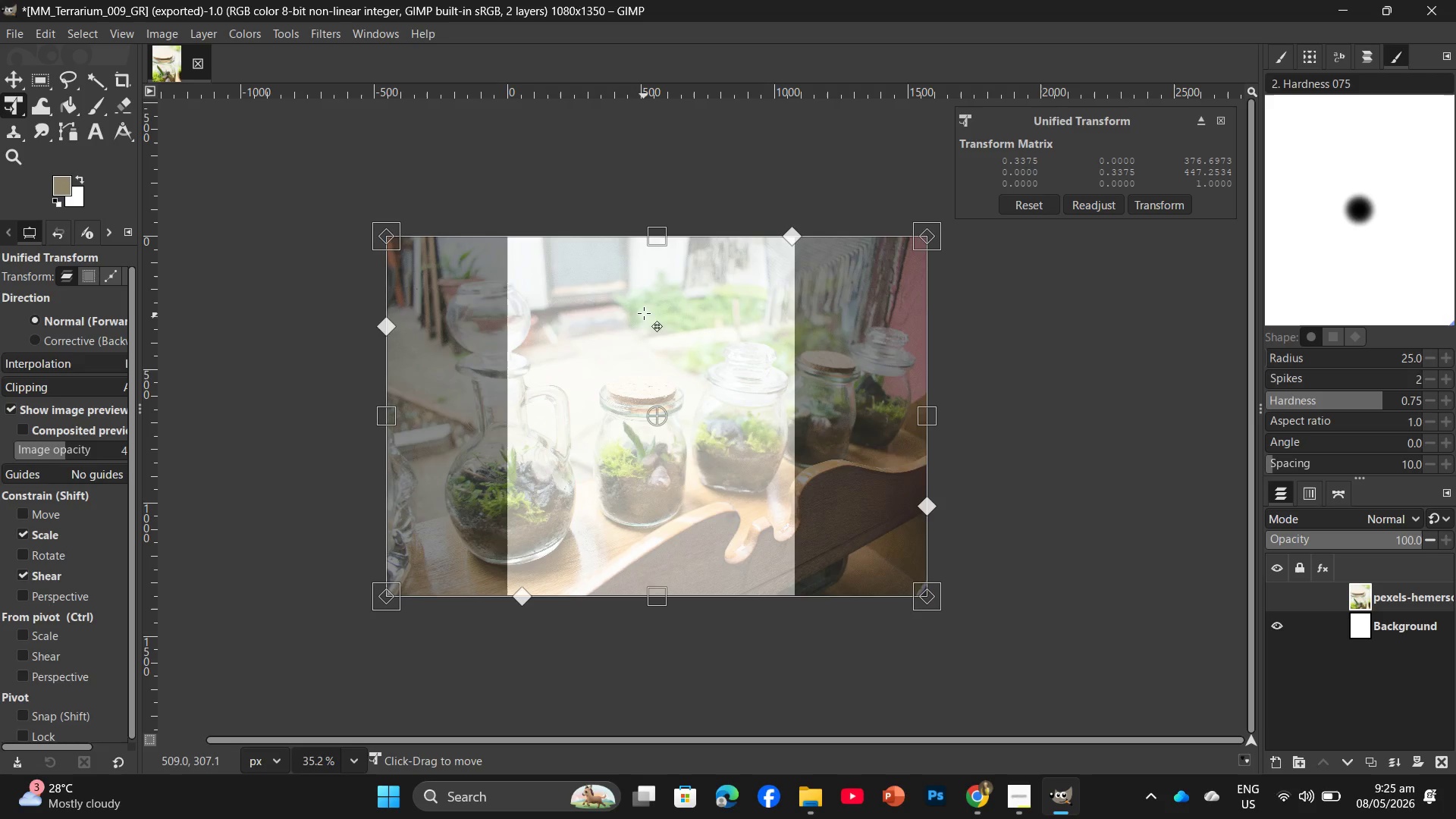 
hold_key(key=ControlLeft, duration=7.0)
scroll: coordinate [627, 194], scroll_direction: up, amount: 28.0
 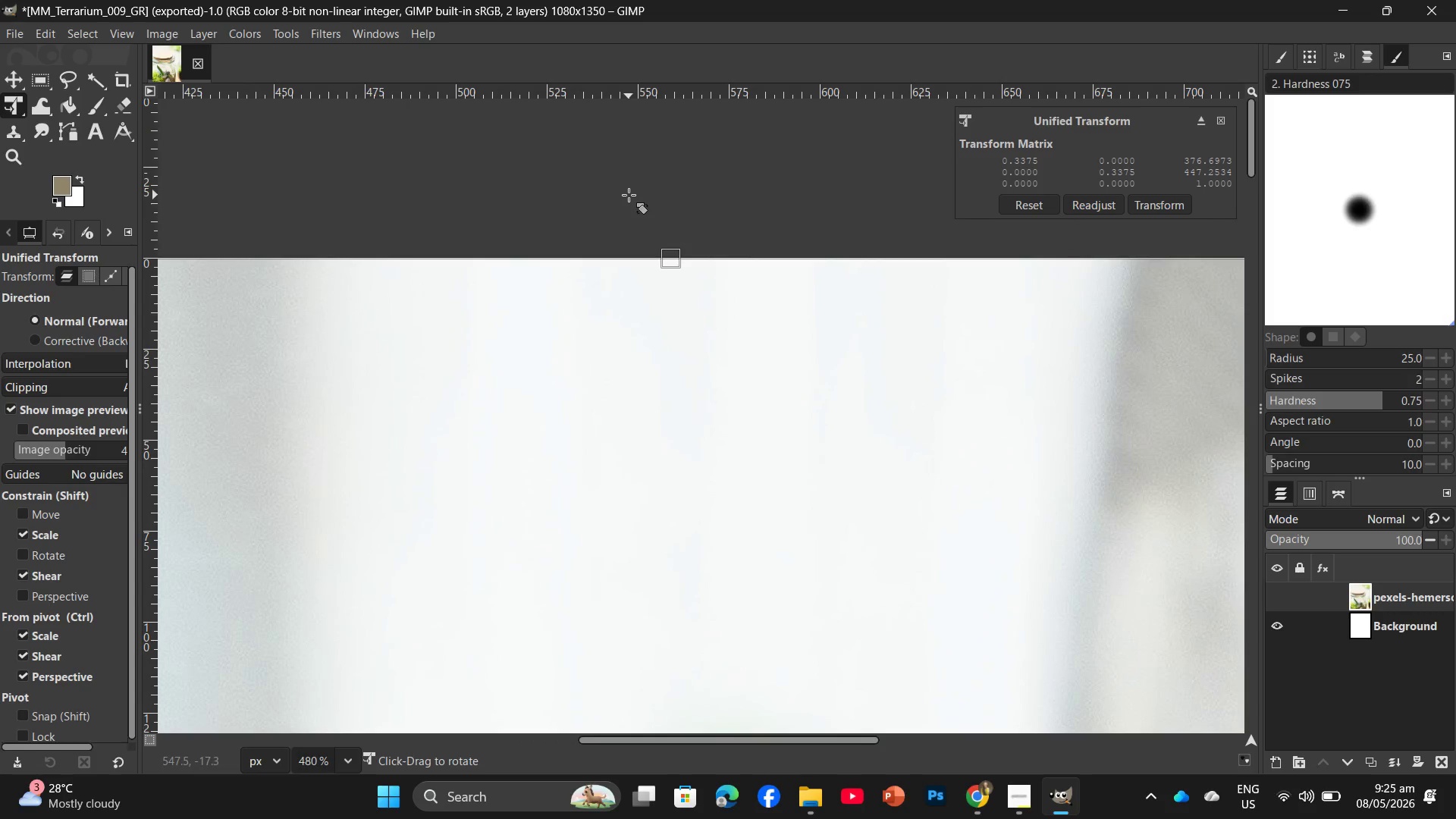 
scroll: coordinate [674, 249], scroll_direction: down, amount: 29.0
 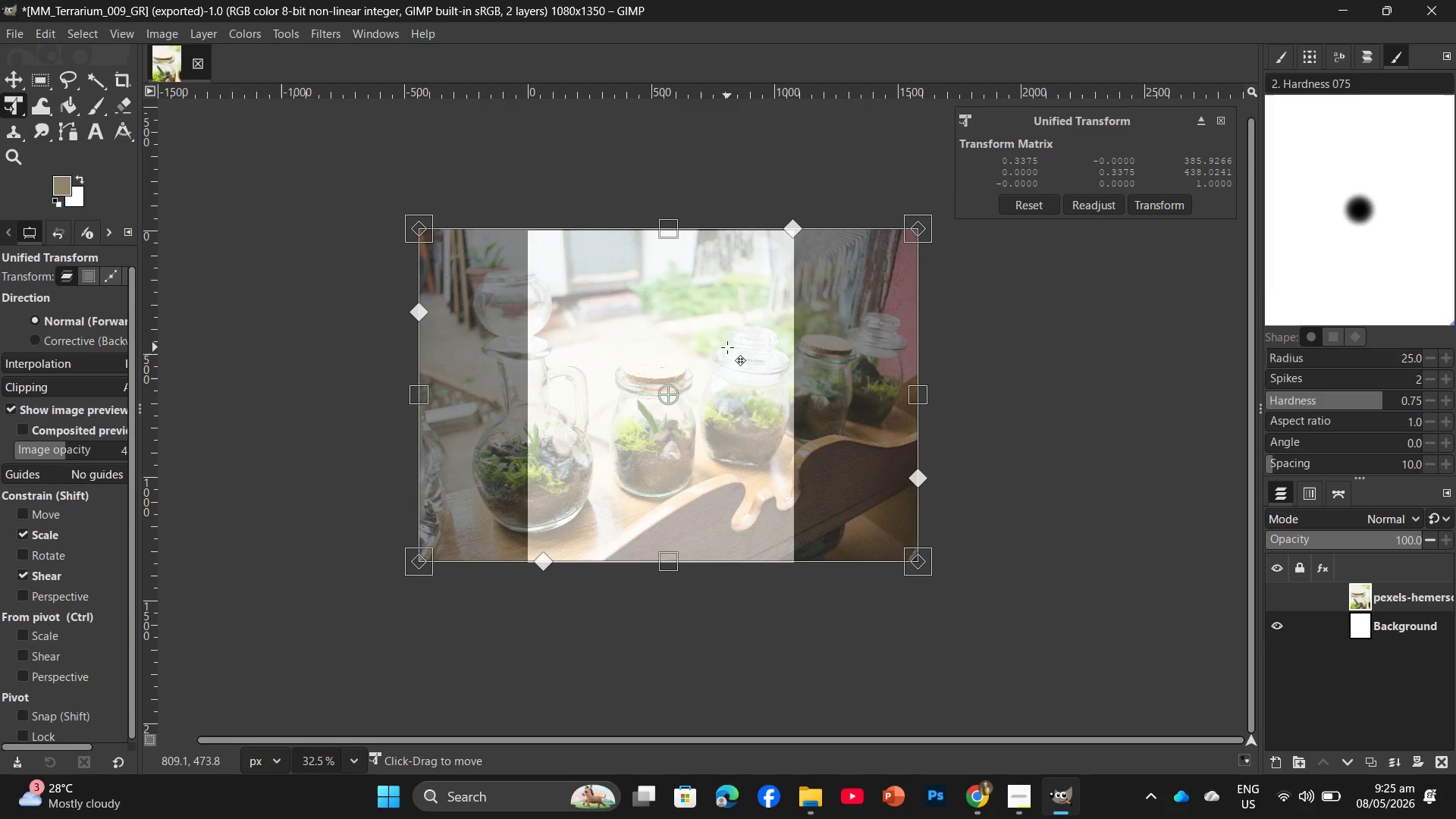 
wait(14.86)
 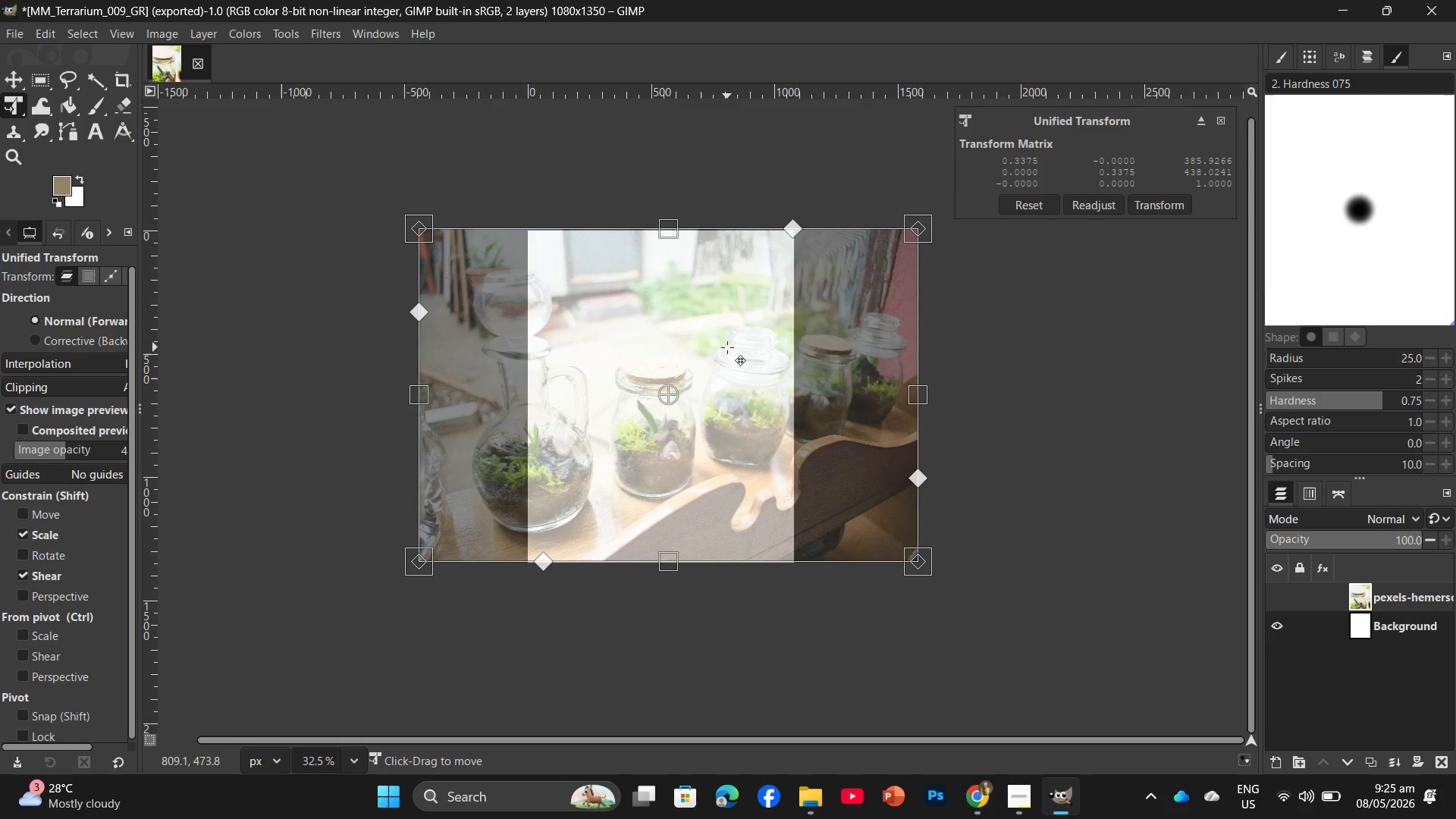 
key(Enter)
 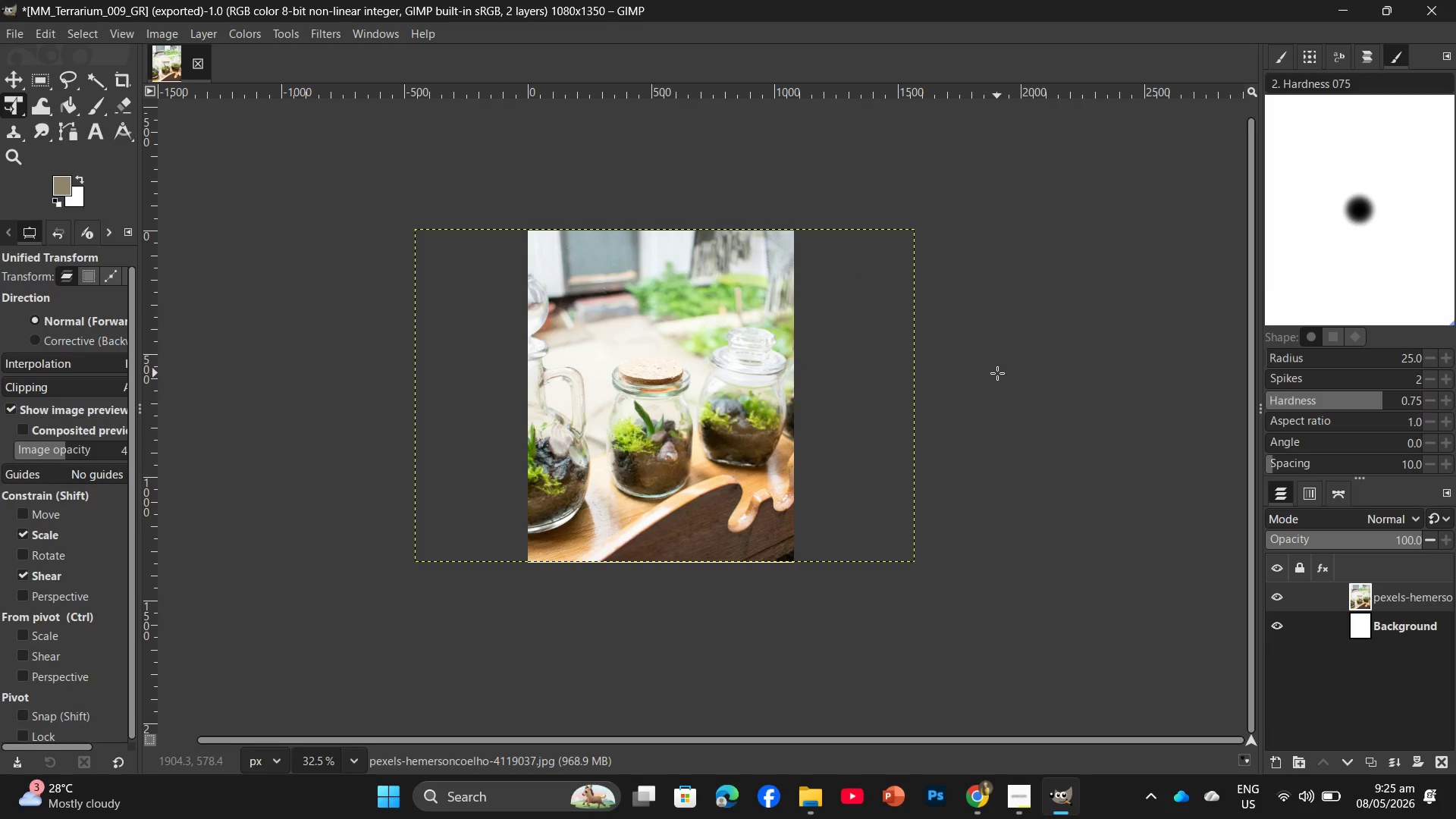 
wait(7.5)
 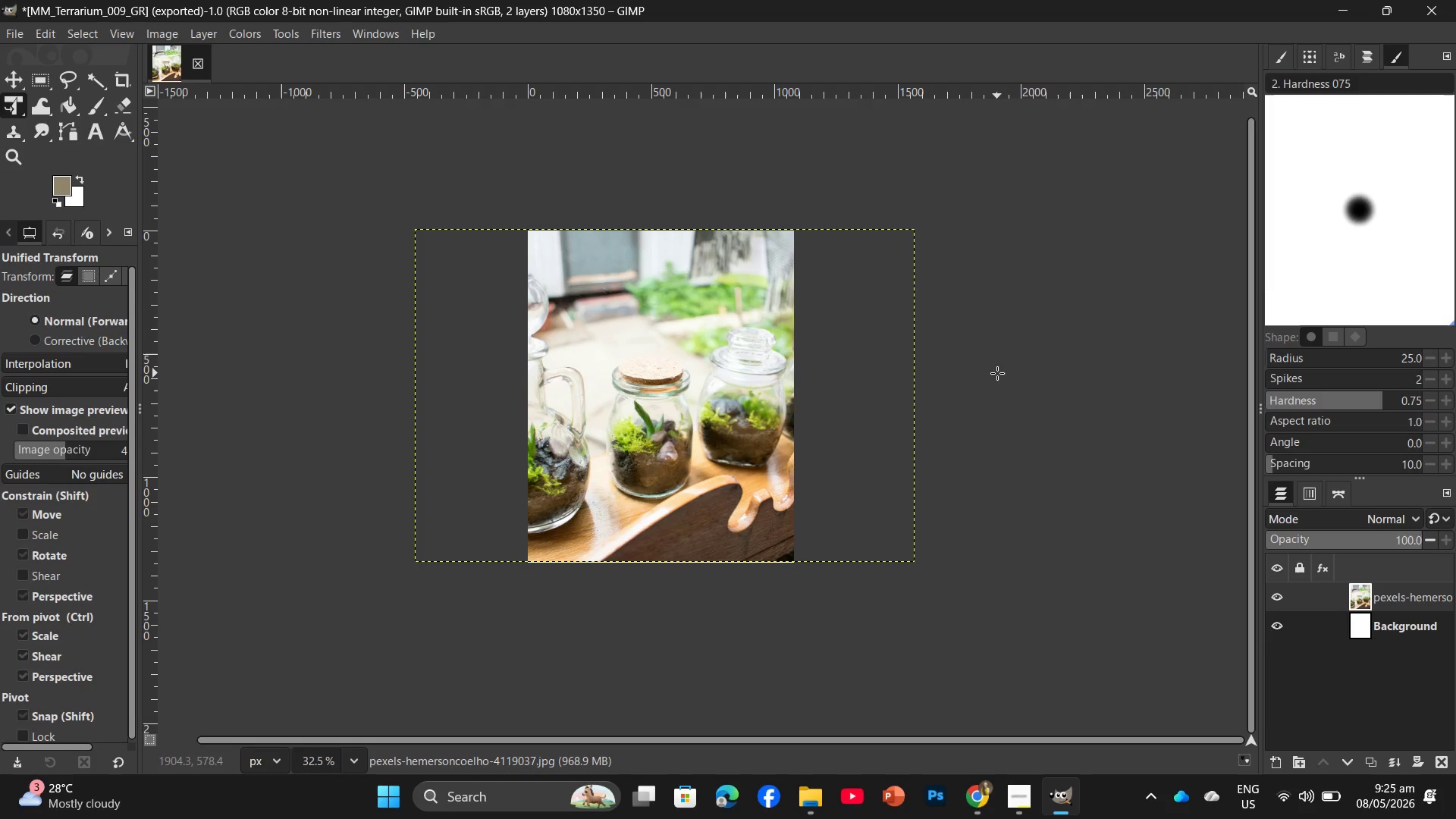 
key(Control+Shift+E)
 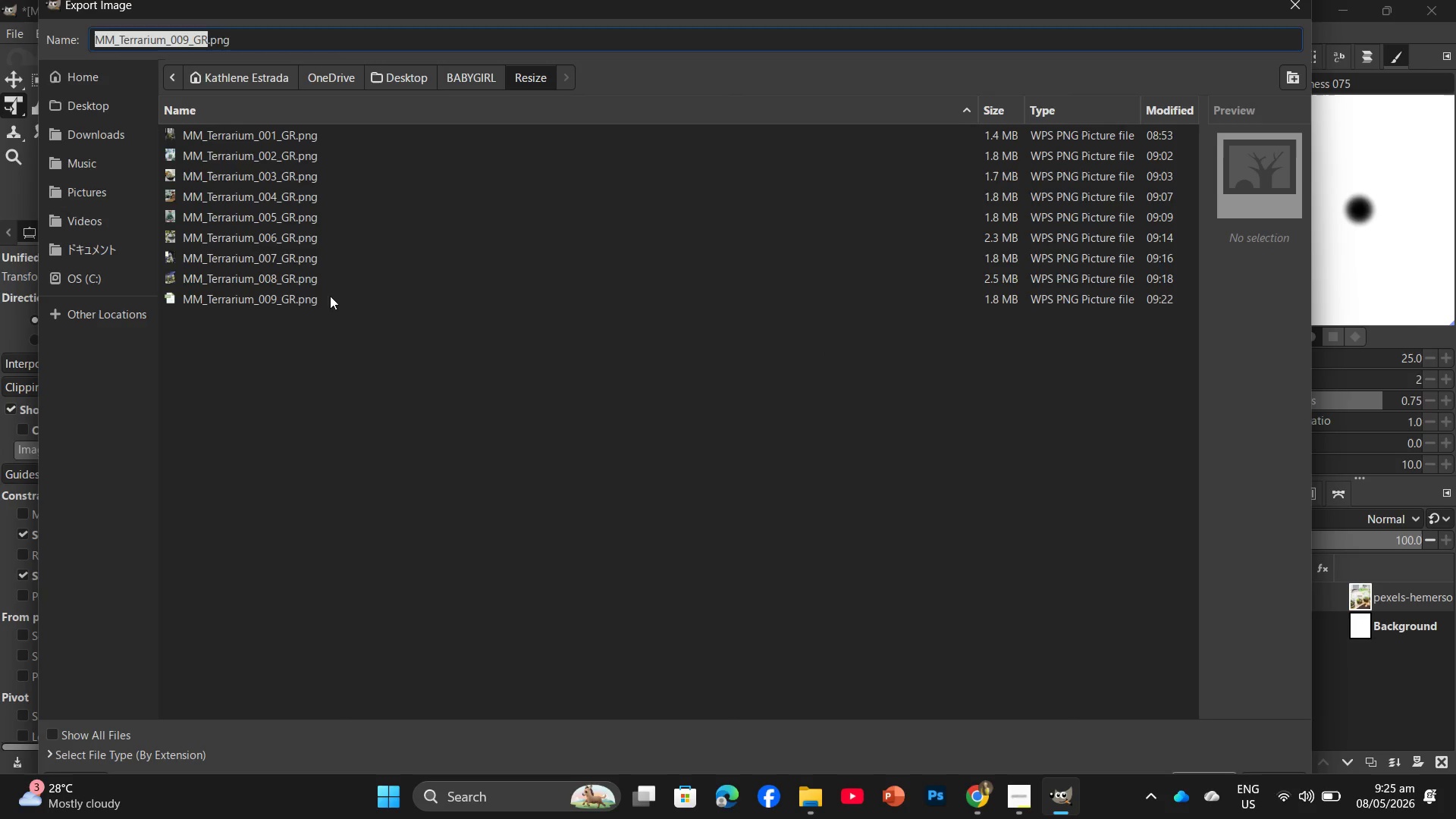 
left_click([312, 294])
 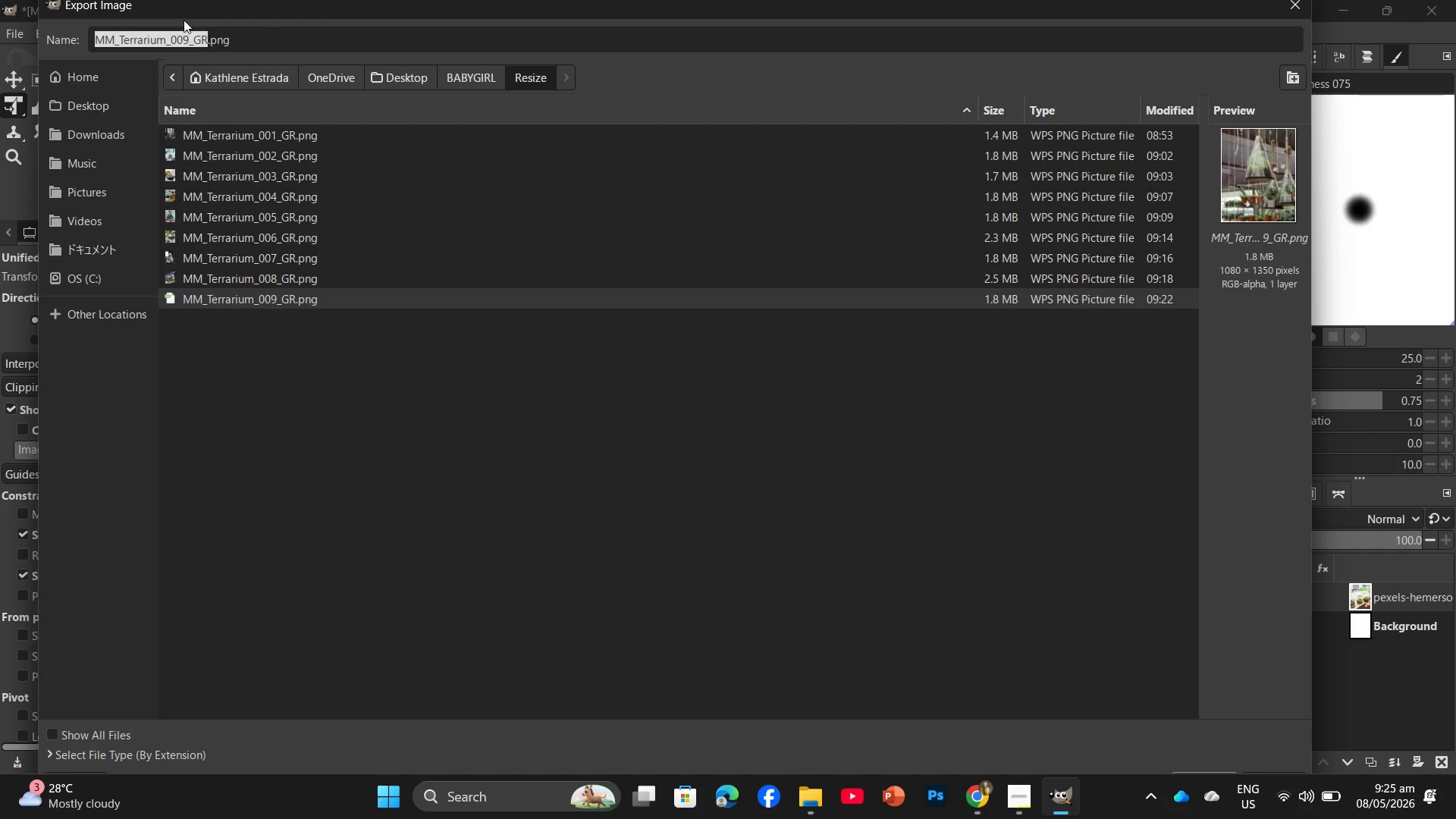 
left_click([188, 39])
 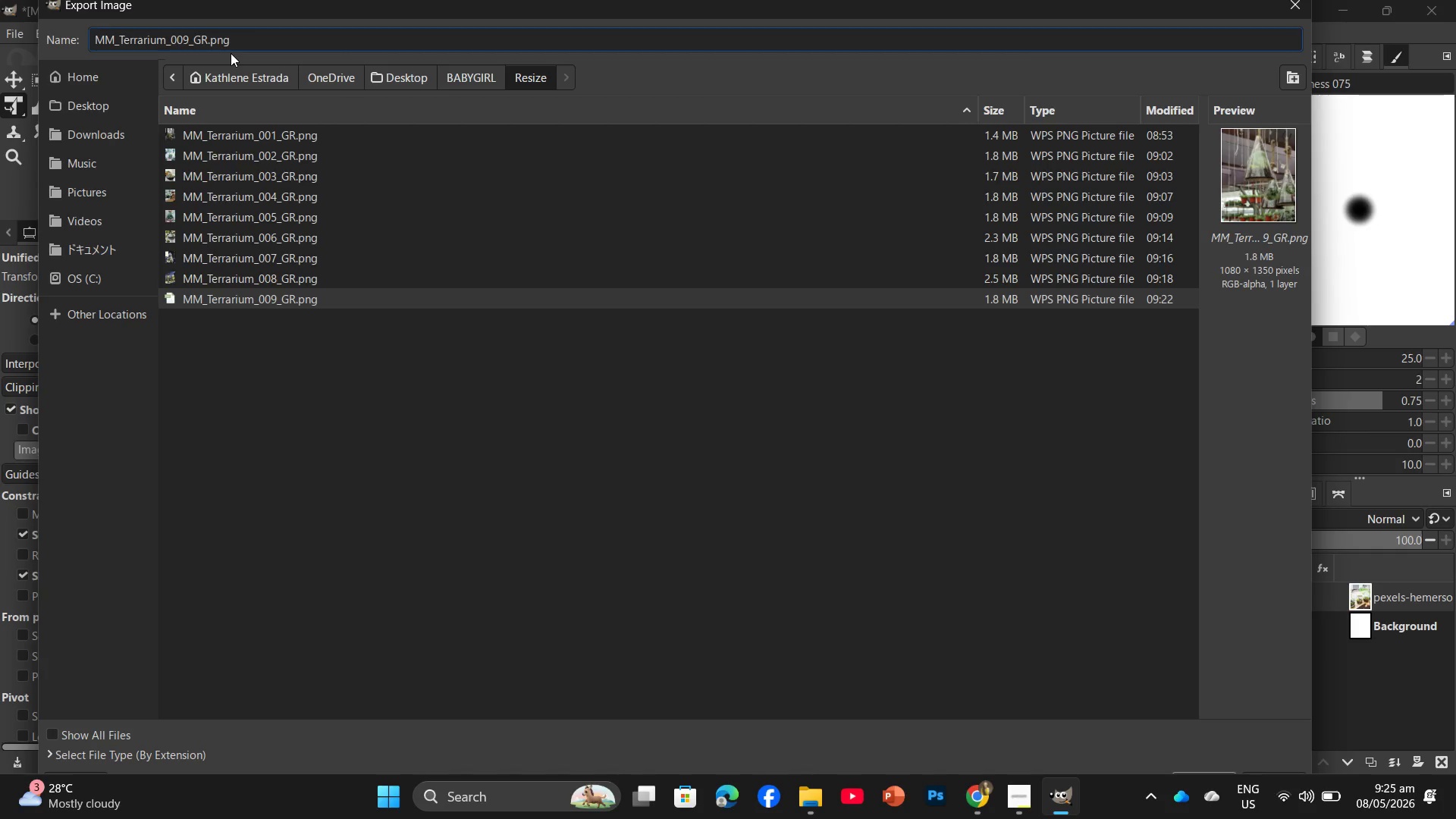 
key(Backspace)
 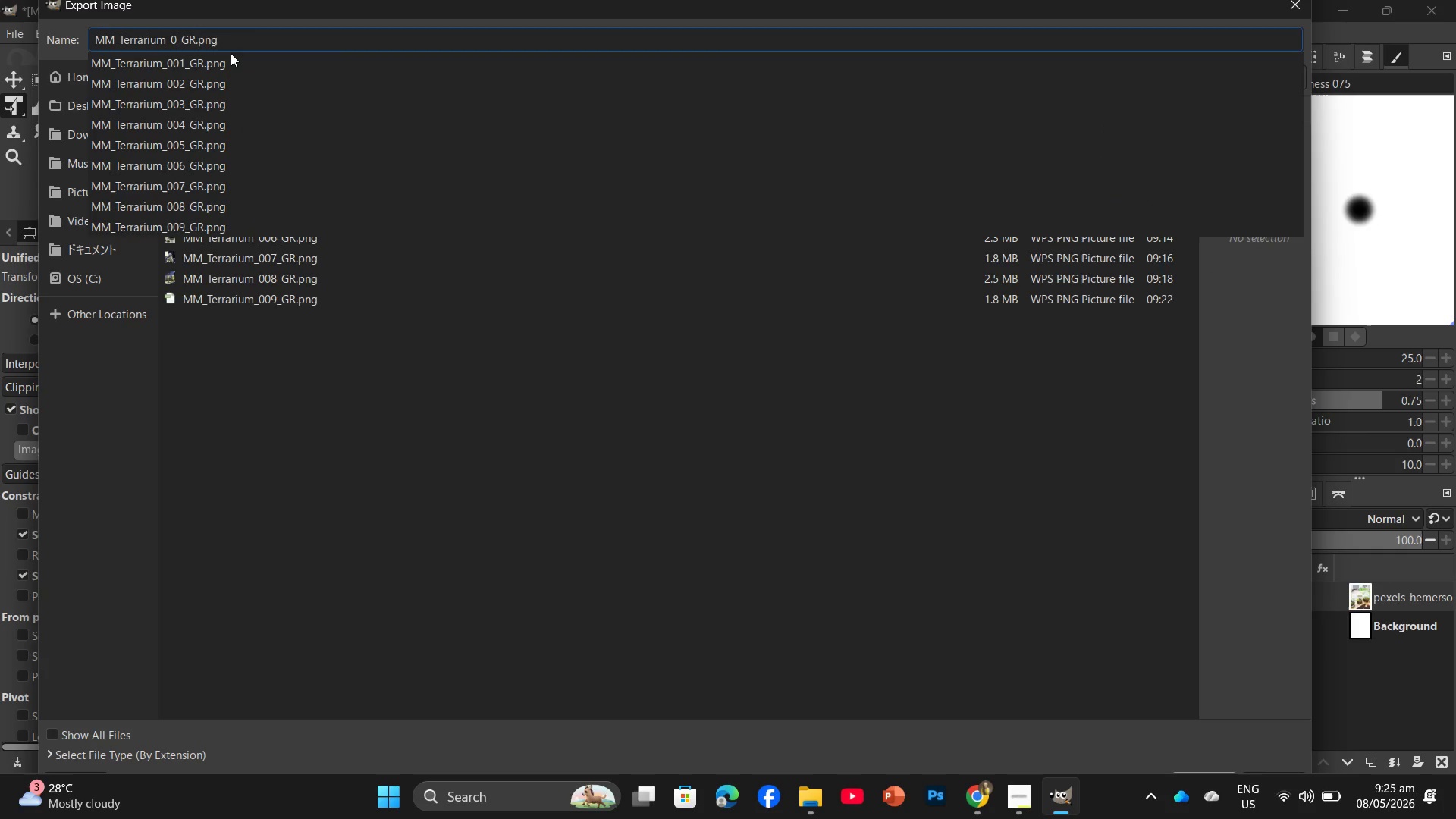 
key(Backspace)
 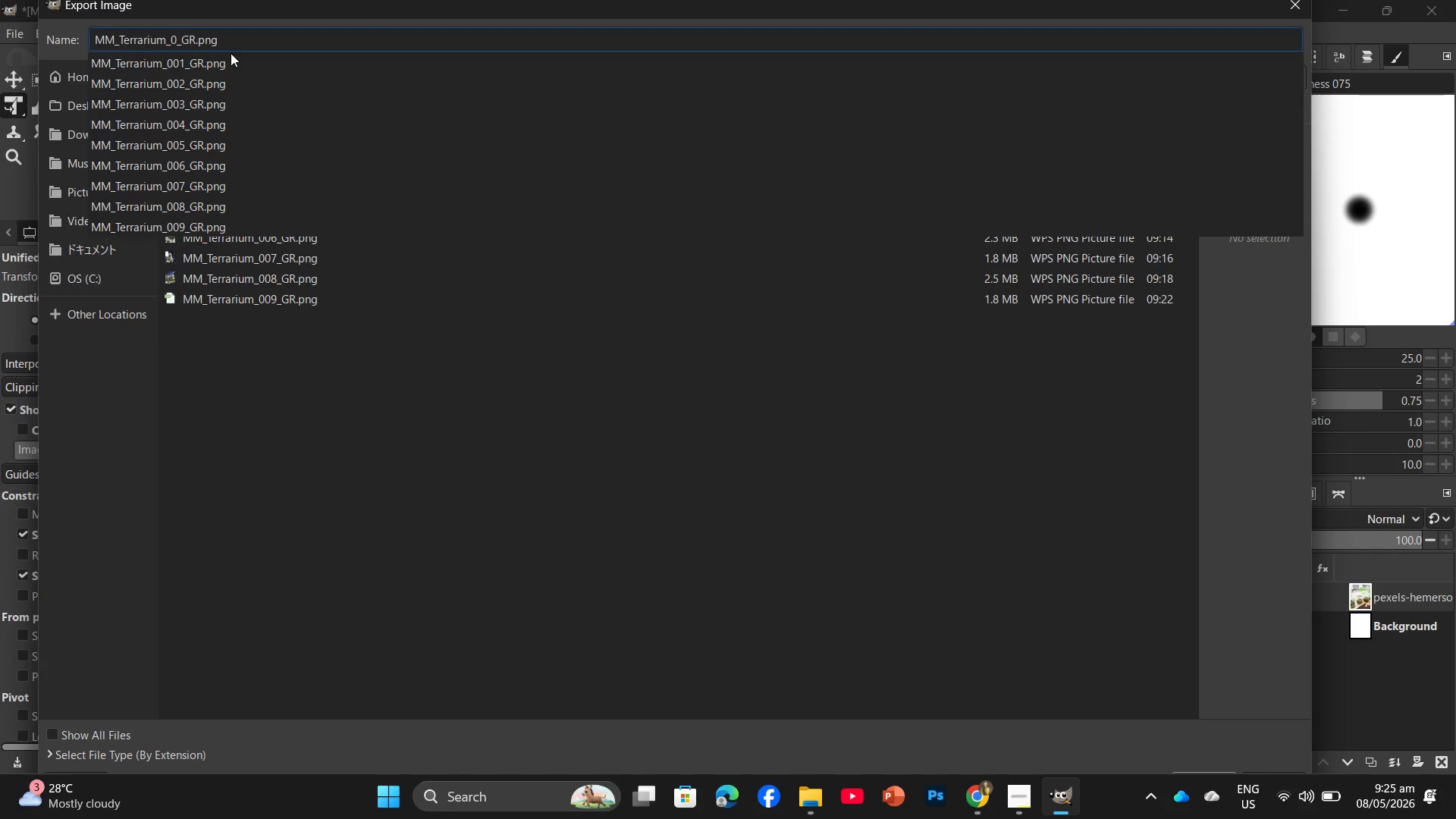 
key(Numpad1)
 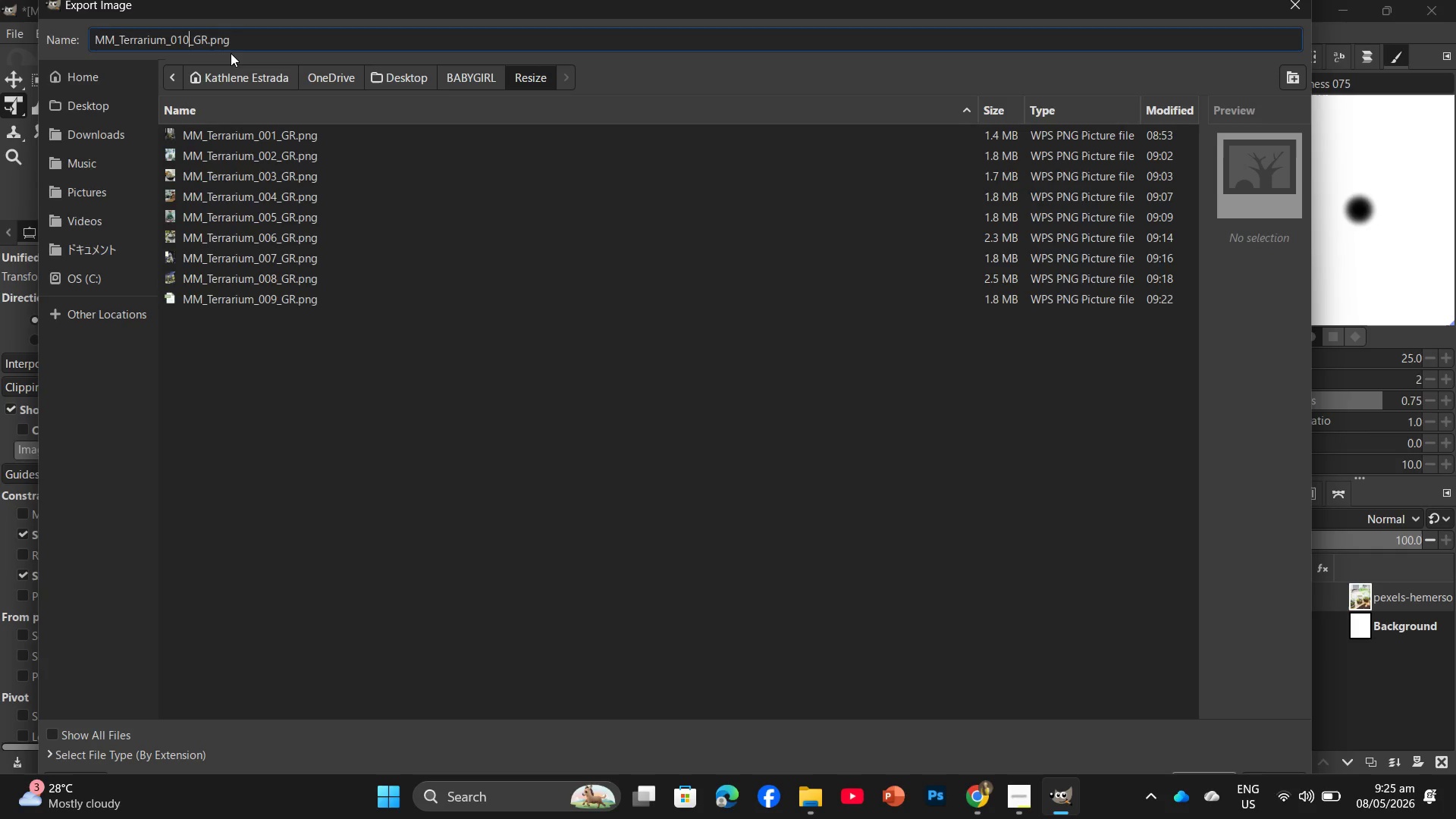 
key(Numpad0)
 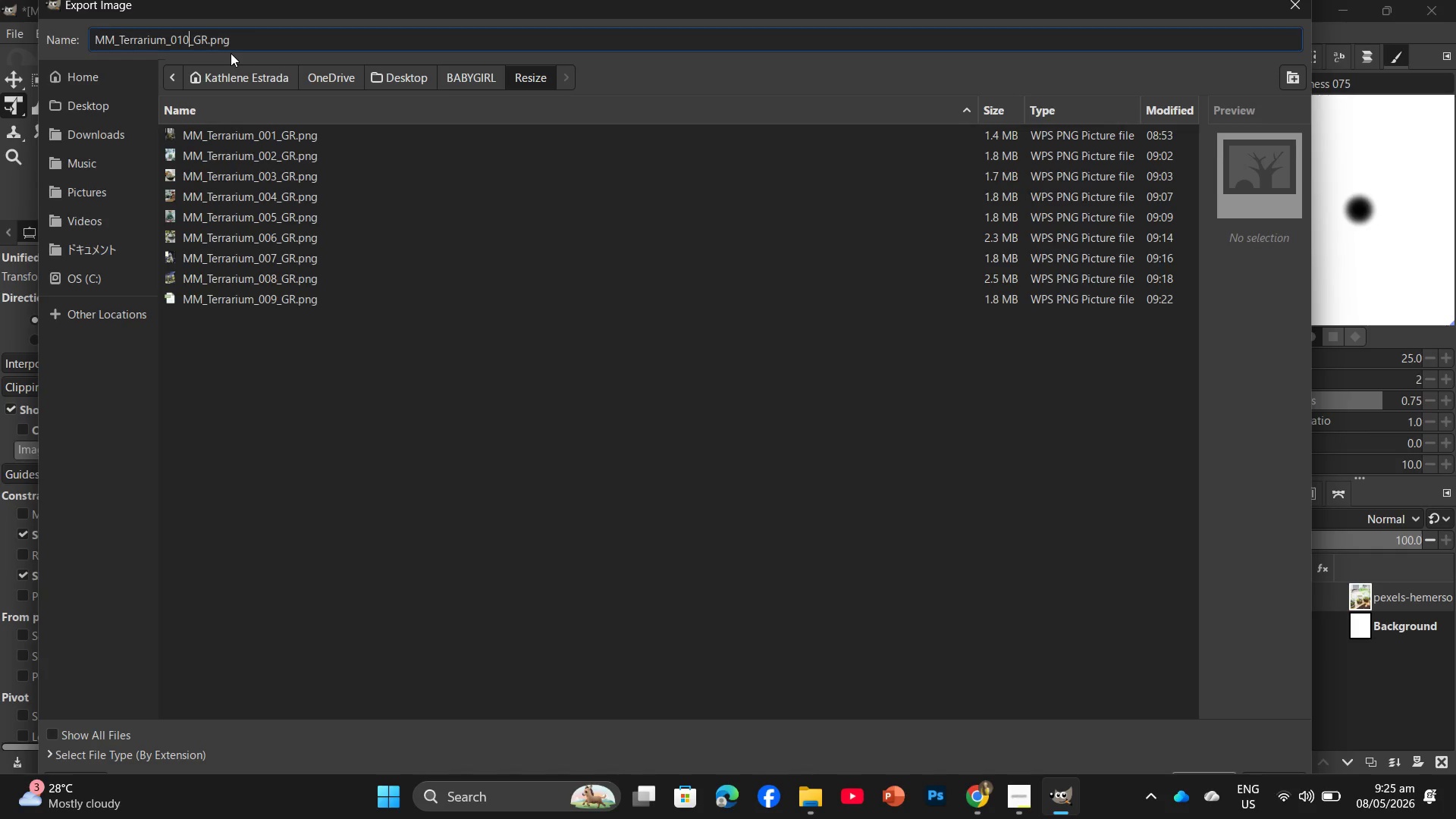 
key(NumpadEnter)
 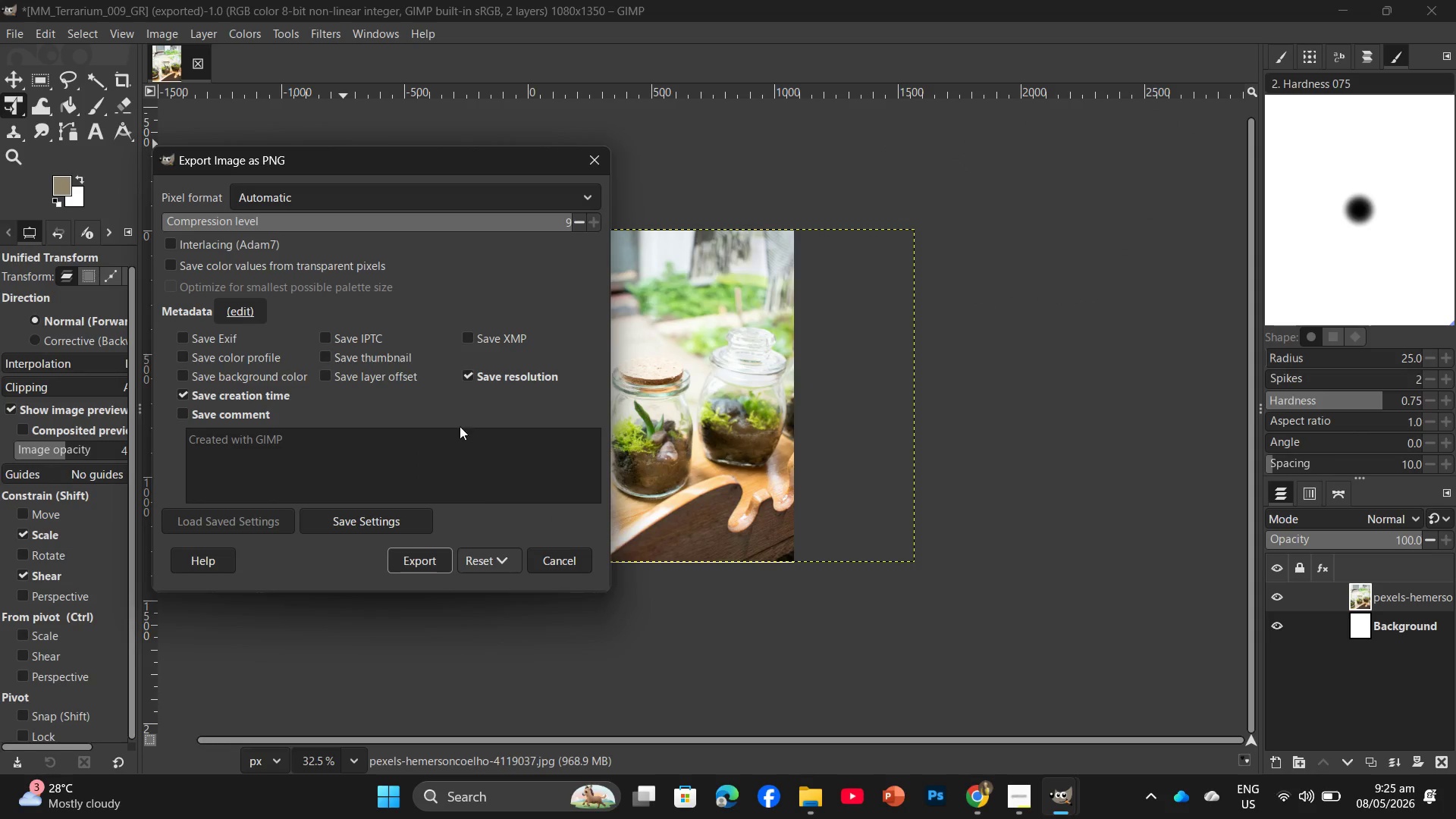 
left_click([439, 549])
 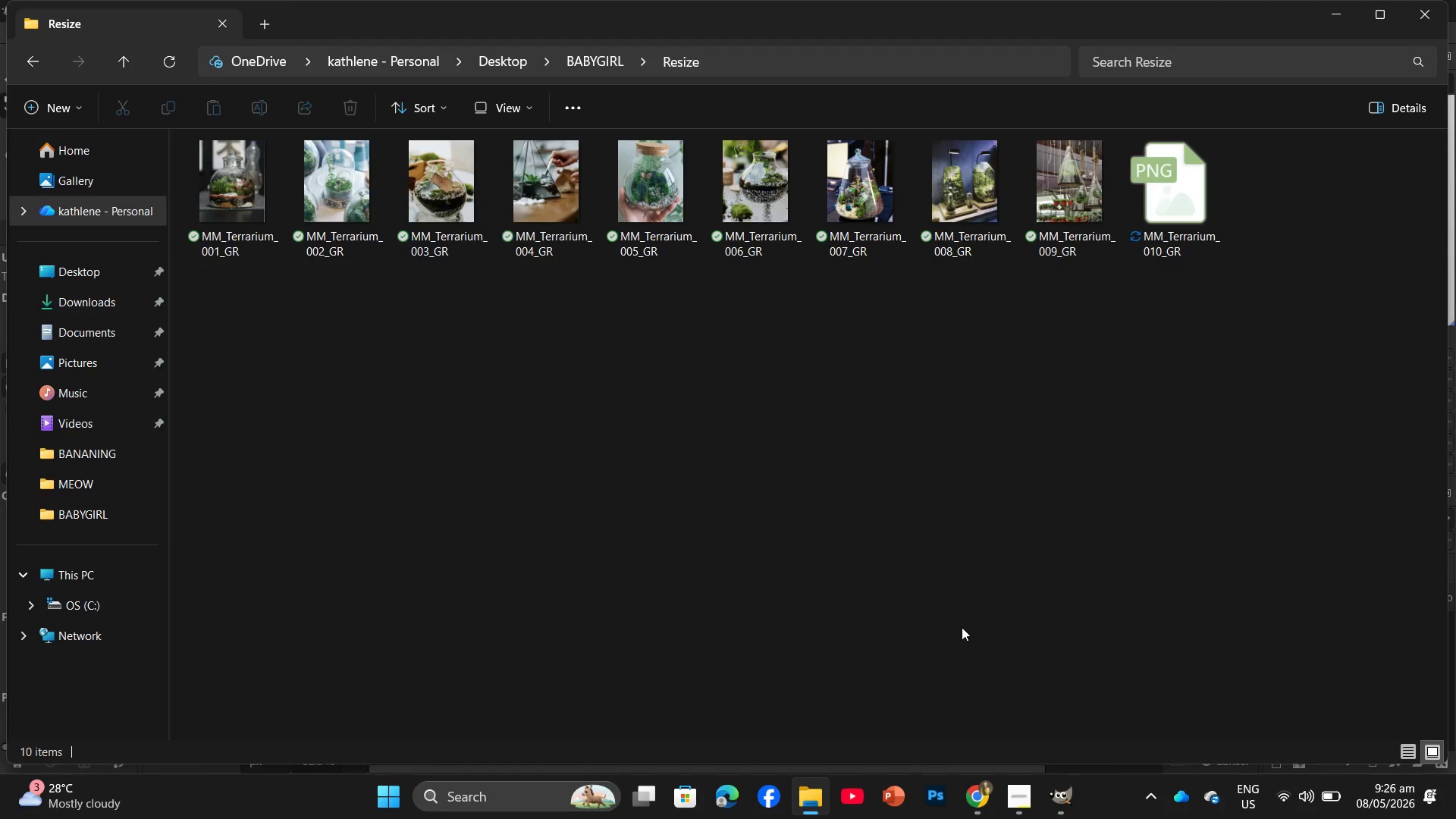 
wait(6.31)
 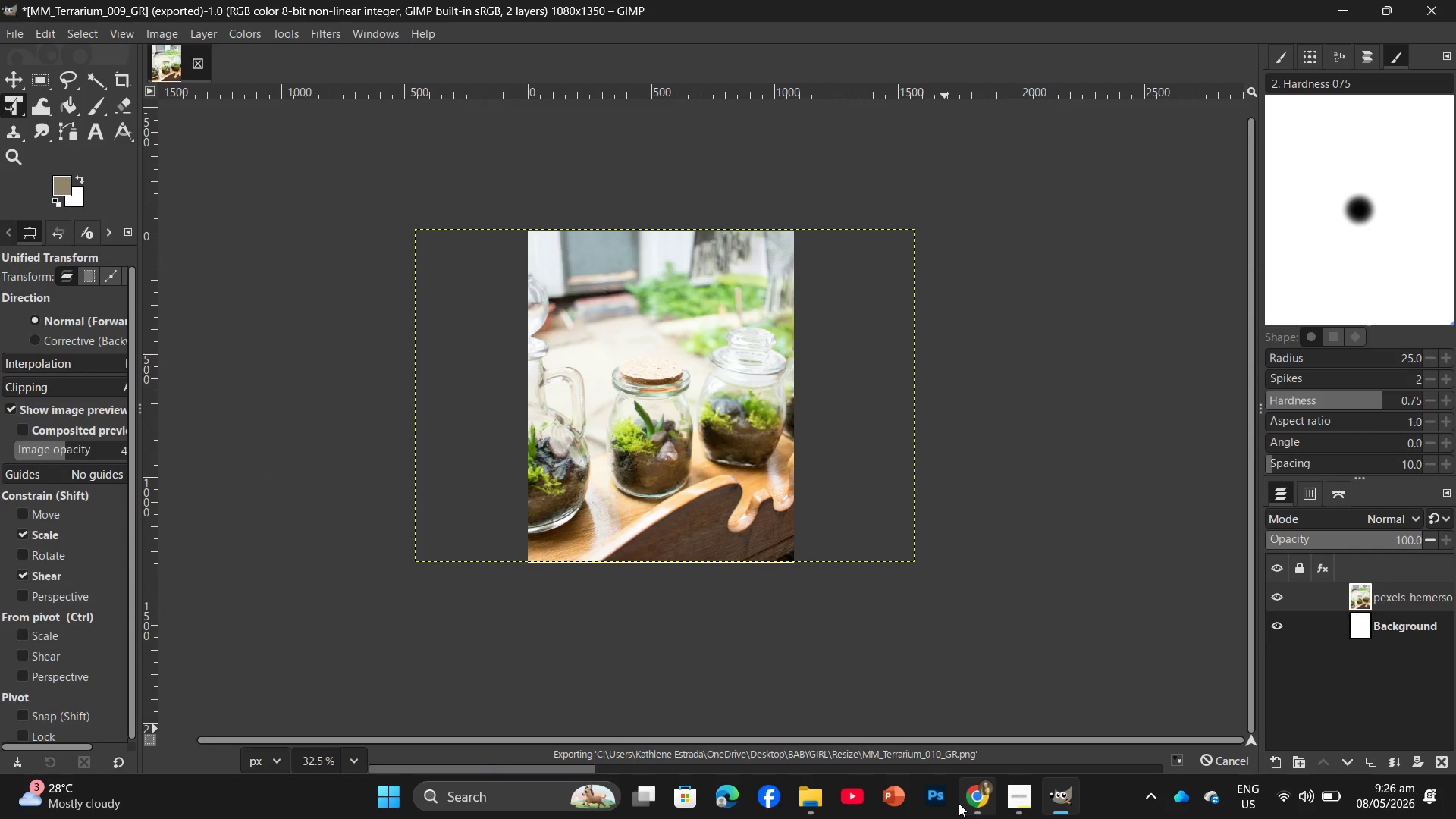 
hold_key(key=ControlLeft, duration=1.47)
scroll: coordinate [933, 625], scroll_direction: up, amount: 4.0
 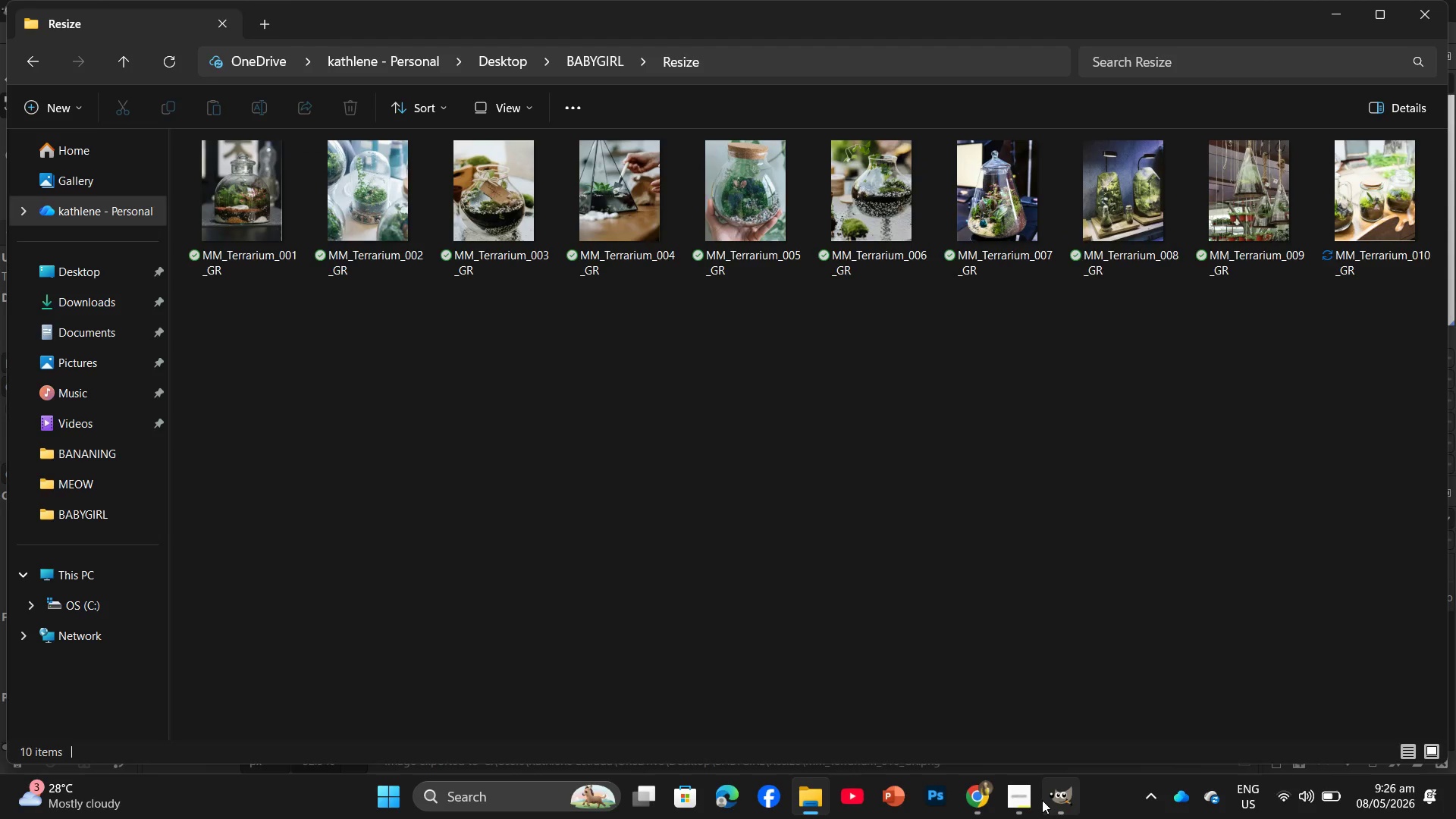 
left_click([991, 808])
 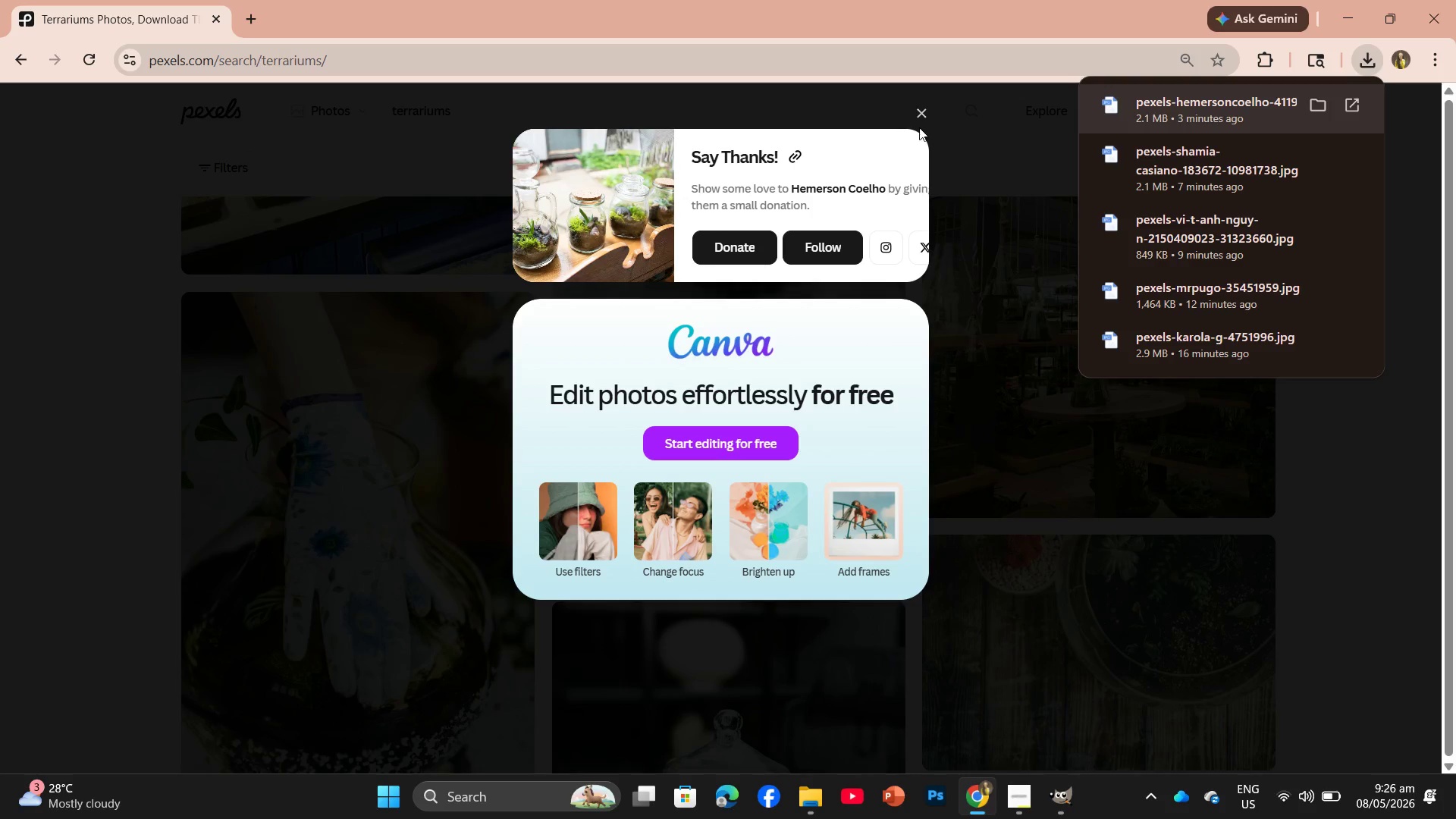 
left_click([924, 113])
 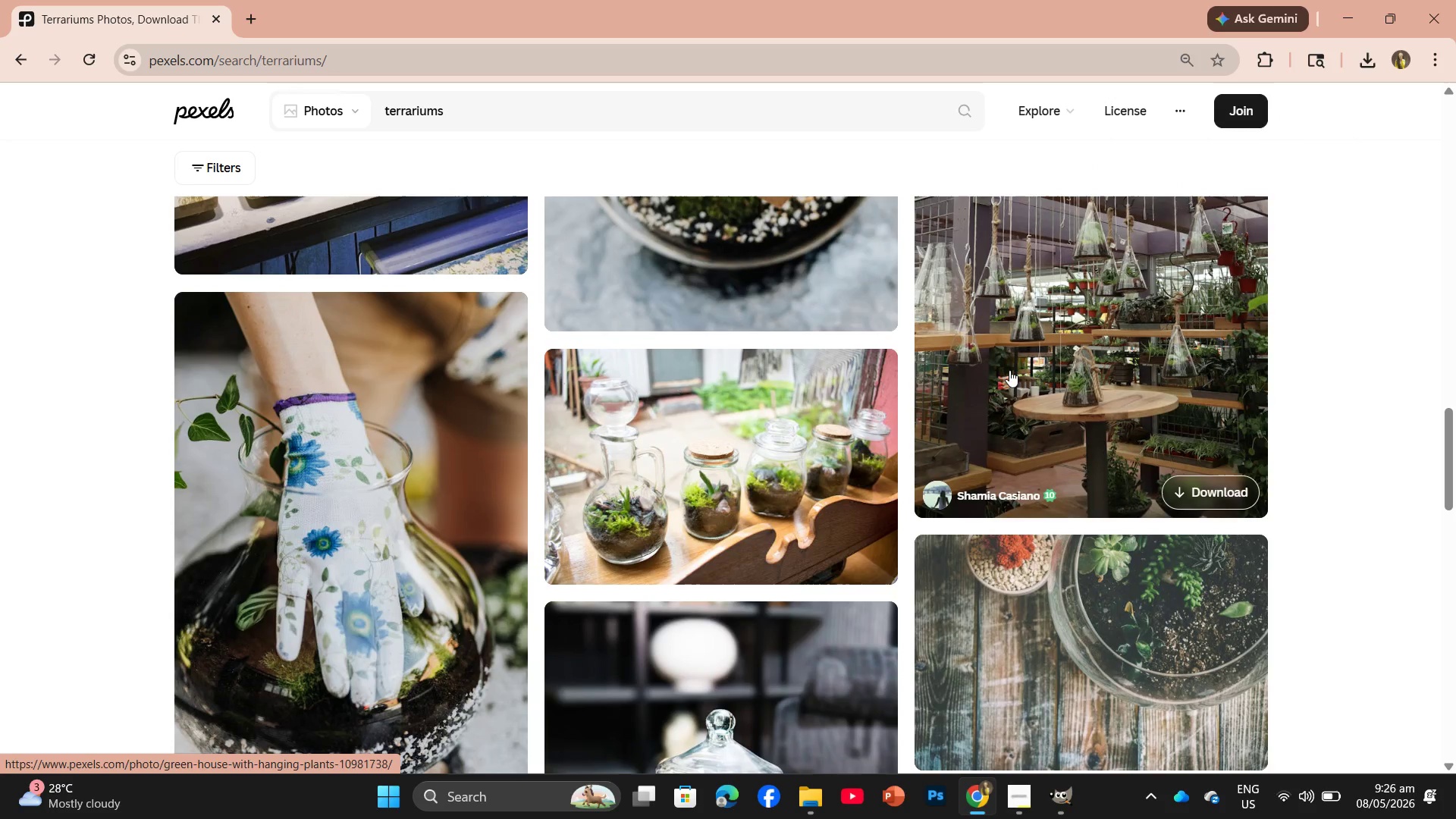 
scroll: coordinate [707, 564], scroll_direction: down, amount: 10.0
 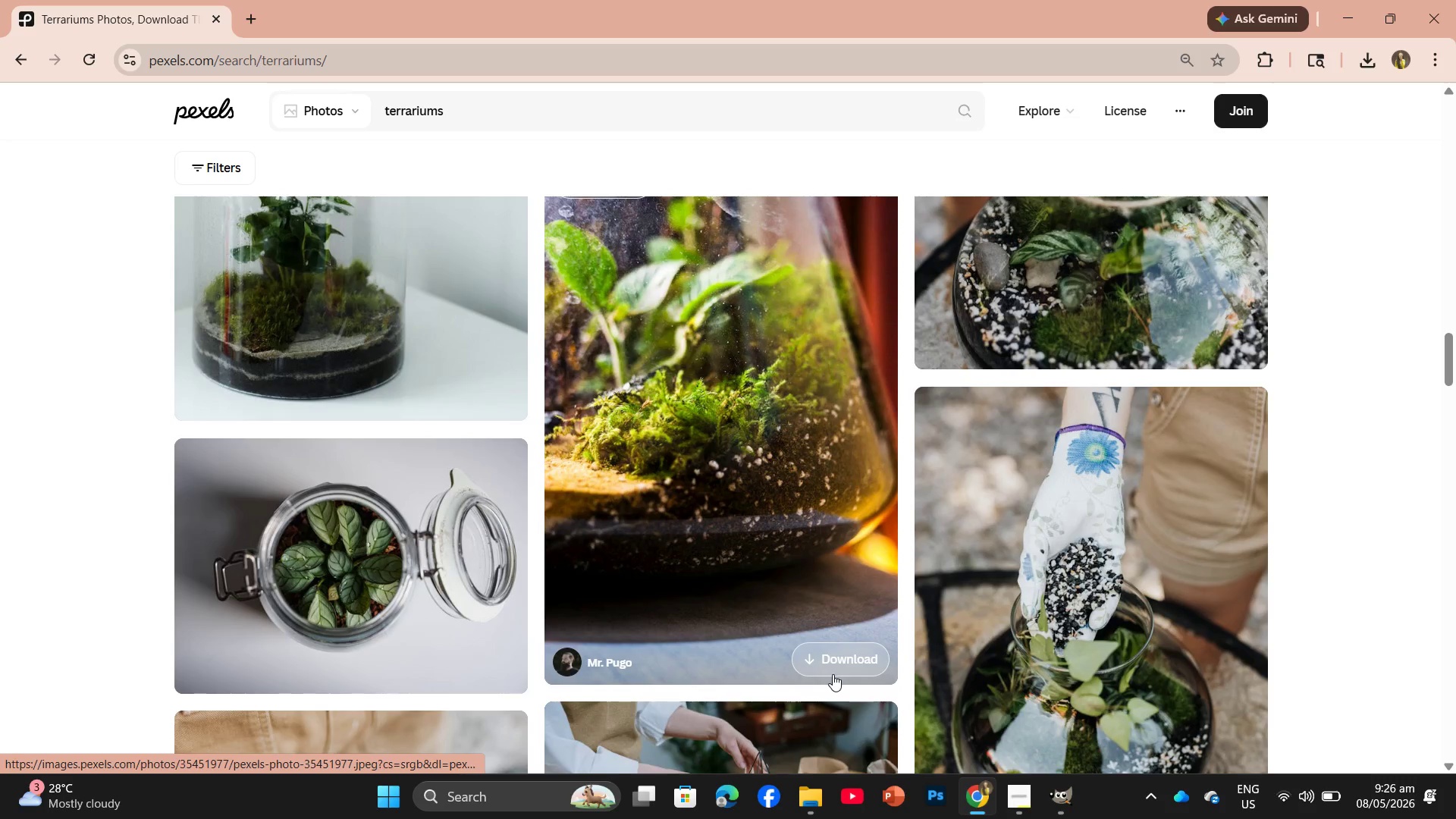 
left_click([833, 667])
 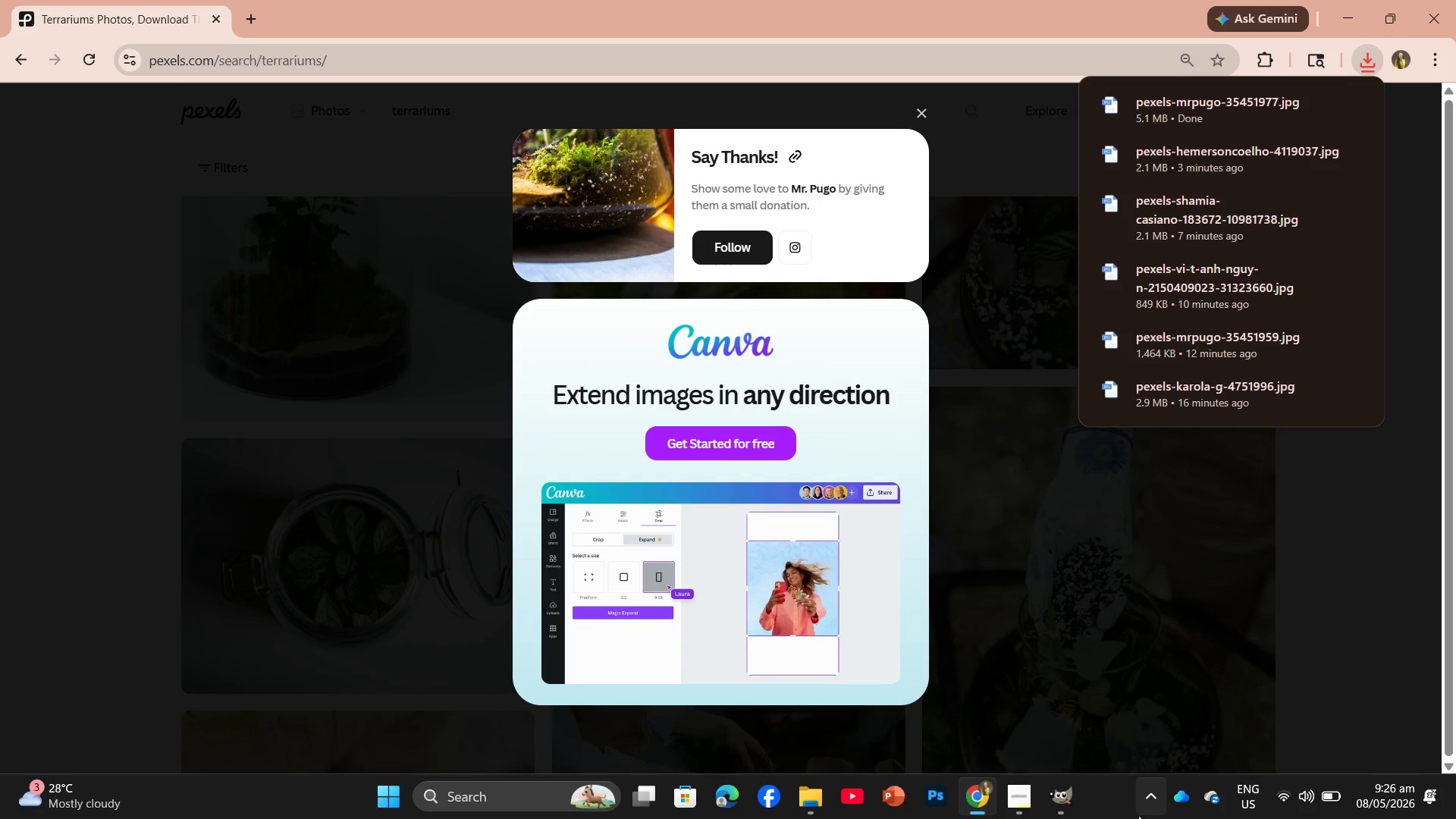 
left_click([1067, 806])
 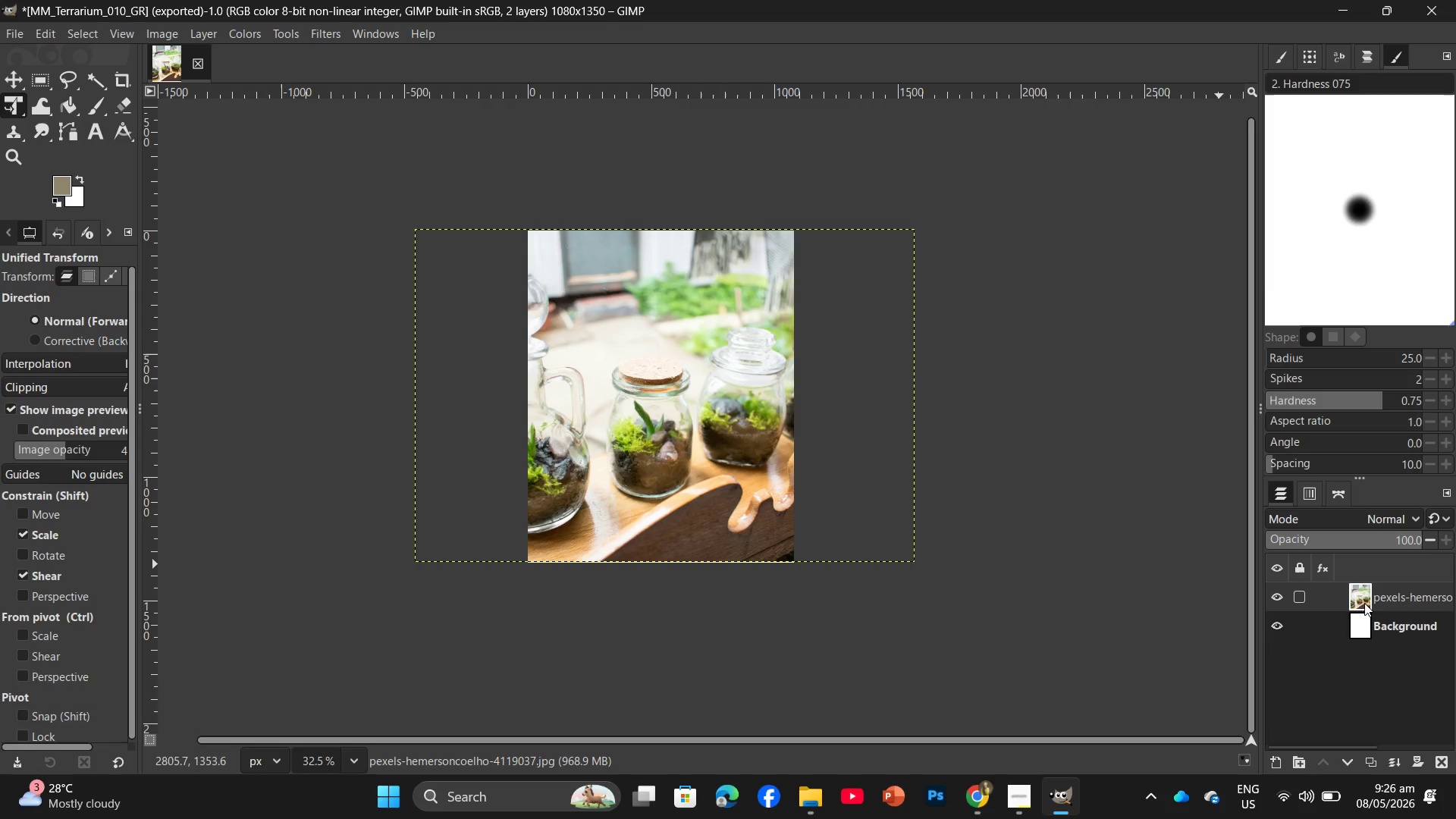 
left_click_drag(start_coordinate=[1368, 592], to_coordinate=[1432, 749])
 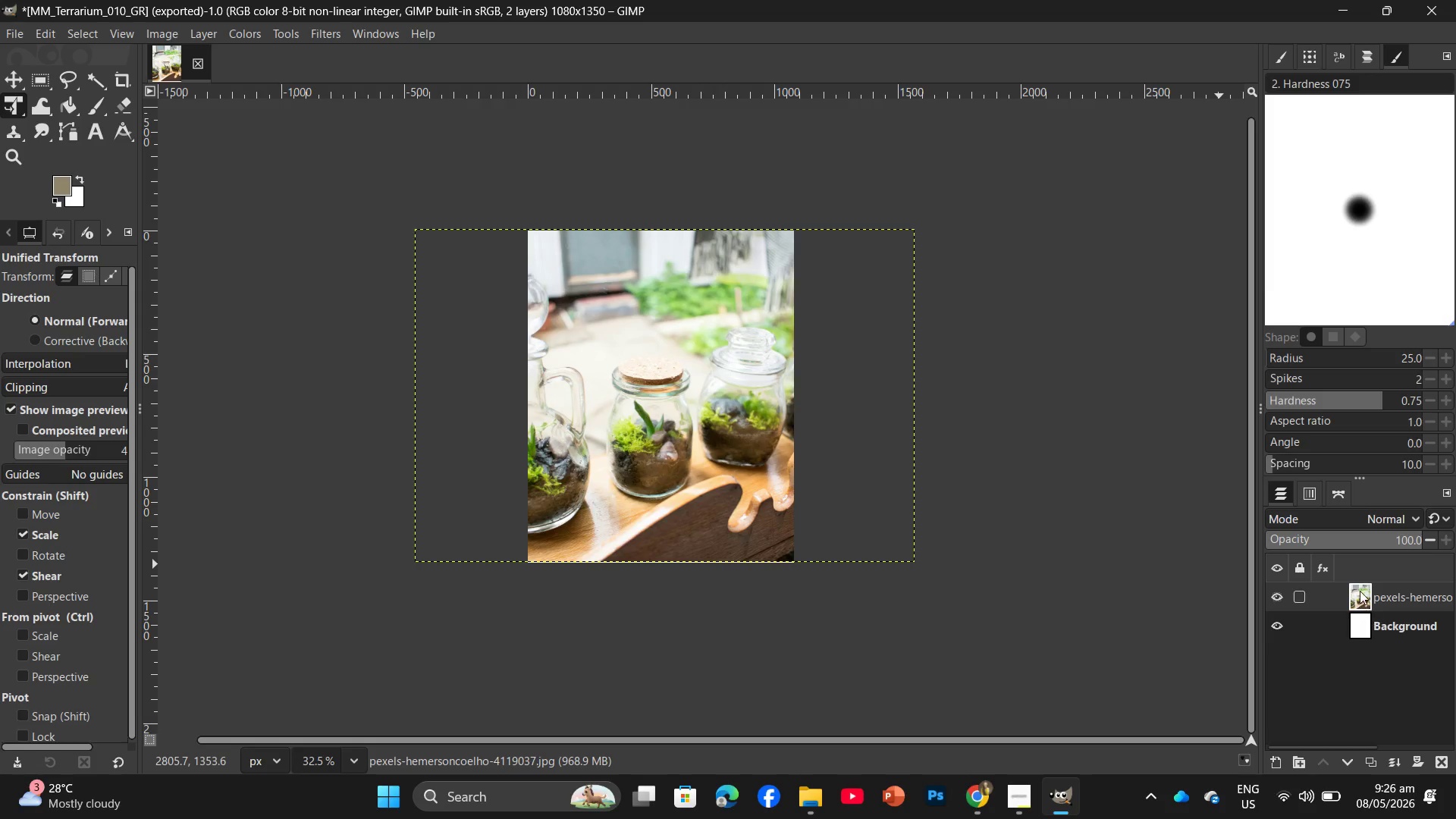 
left_click_drag(start_coordinate=[1360, 591], to_coordinate=[1439, 761])
 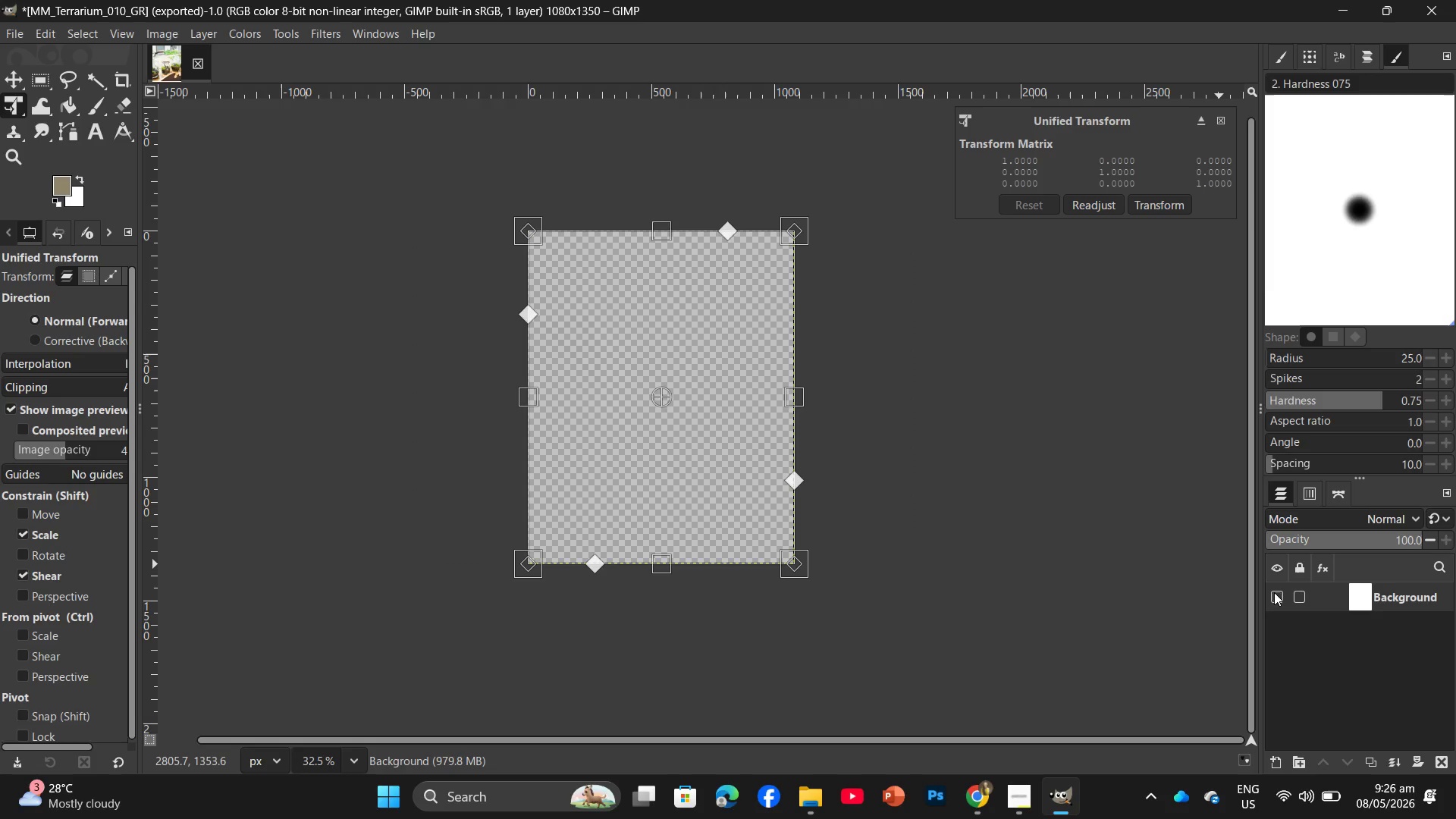 
left_click([1274, 592])
 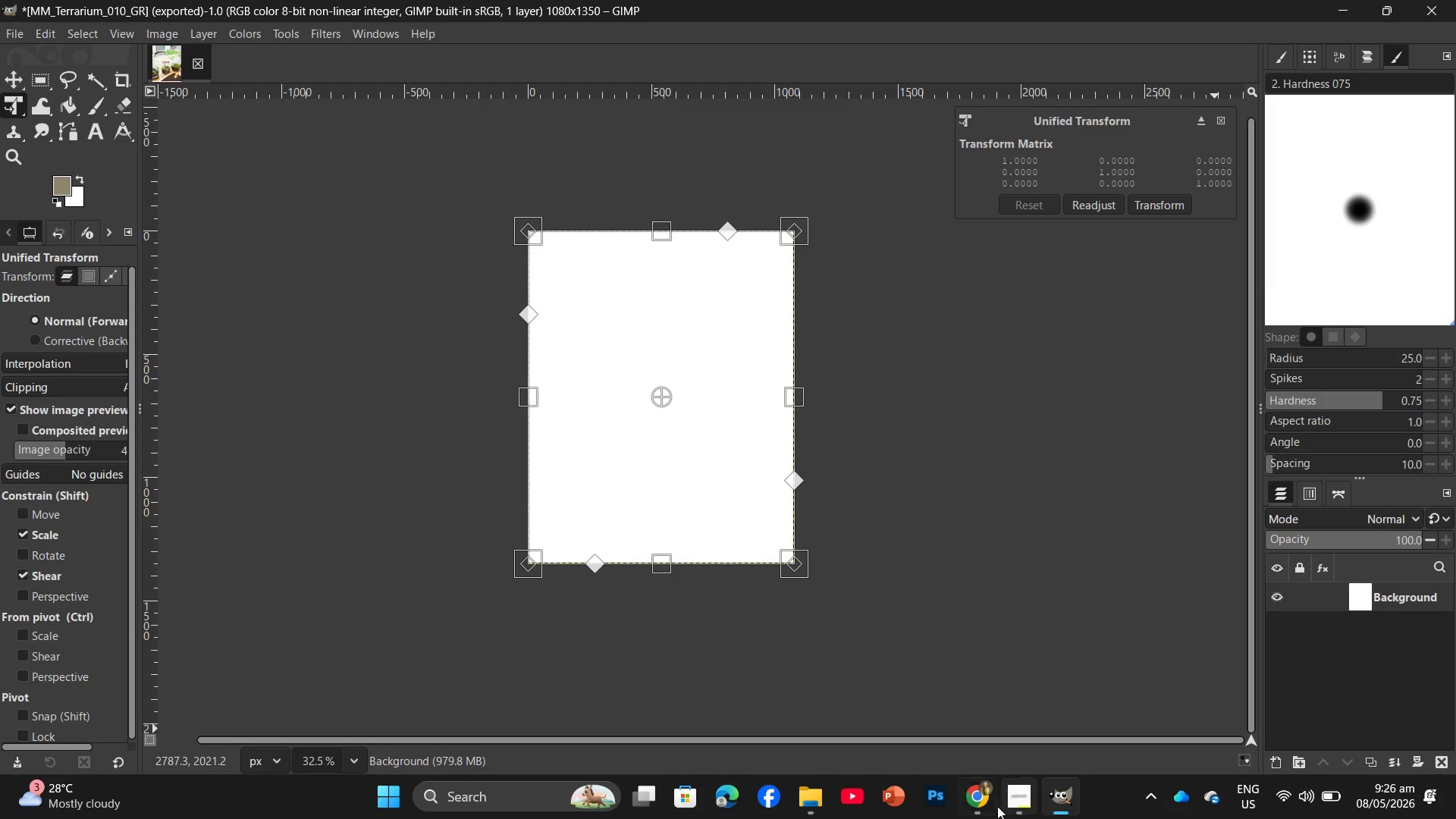 
left_click([993, 806])
 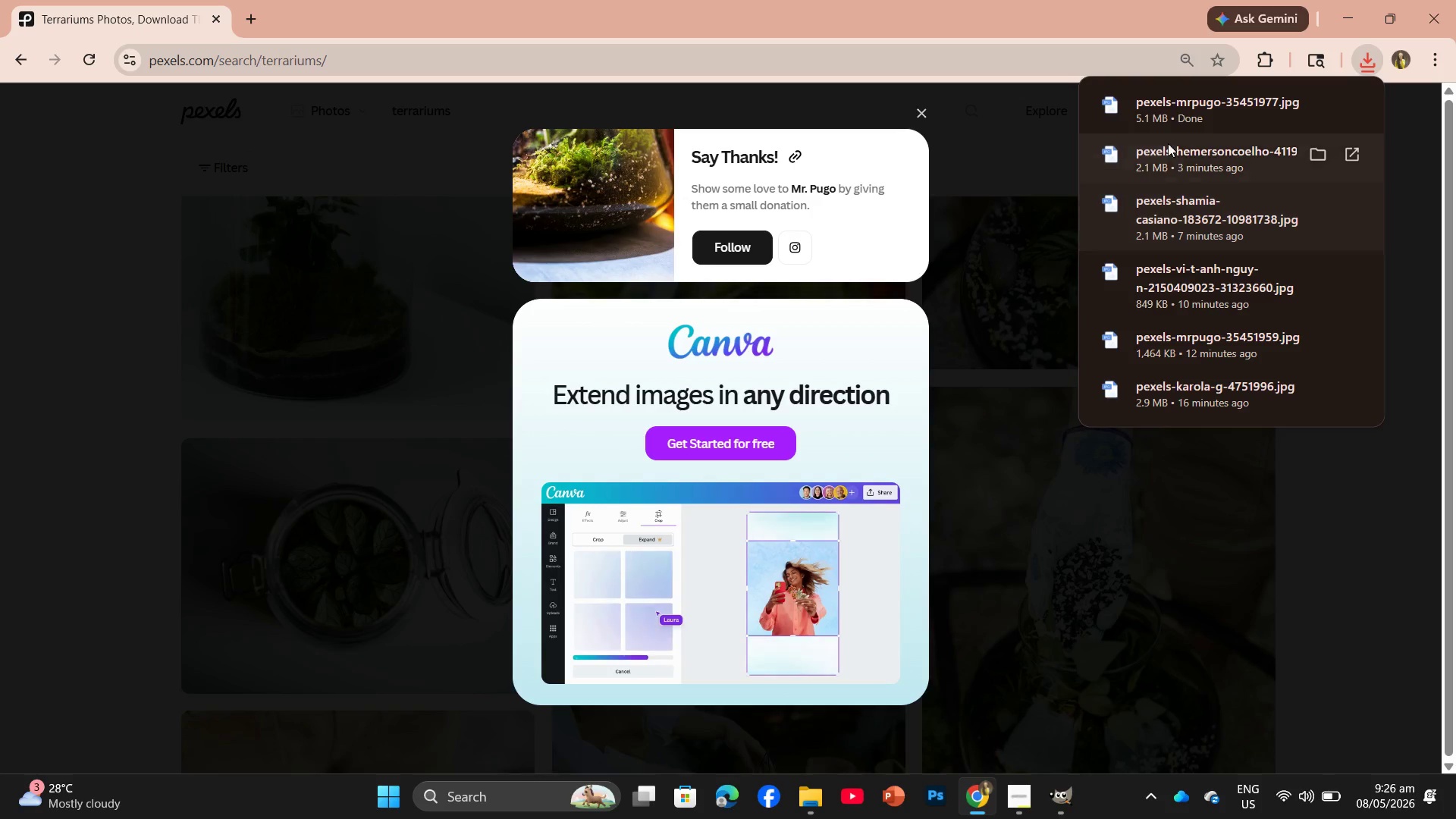 
left_click_drag(start_coordinate=[1154, 114], to_coordinate=[670, 444])
 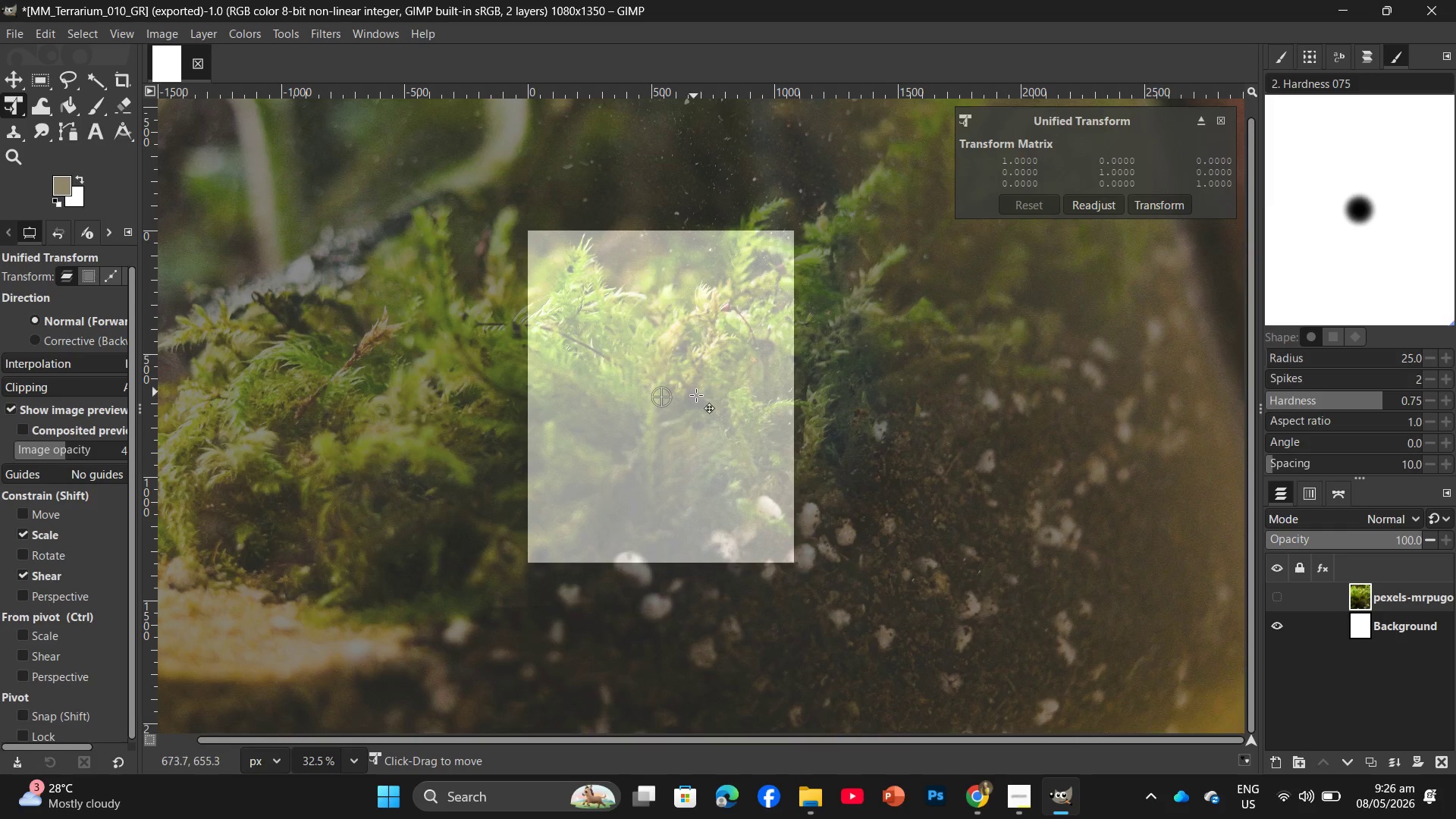 
hold_key(key=ControlLeft, duration=1.16)
scroll: coordinate [684, 387], scroll_direction: down, amount: 12.0
 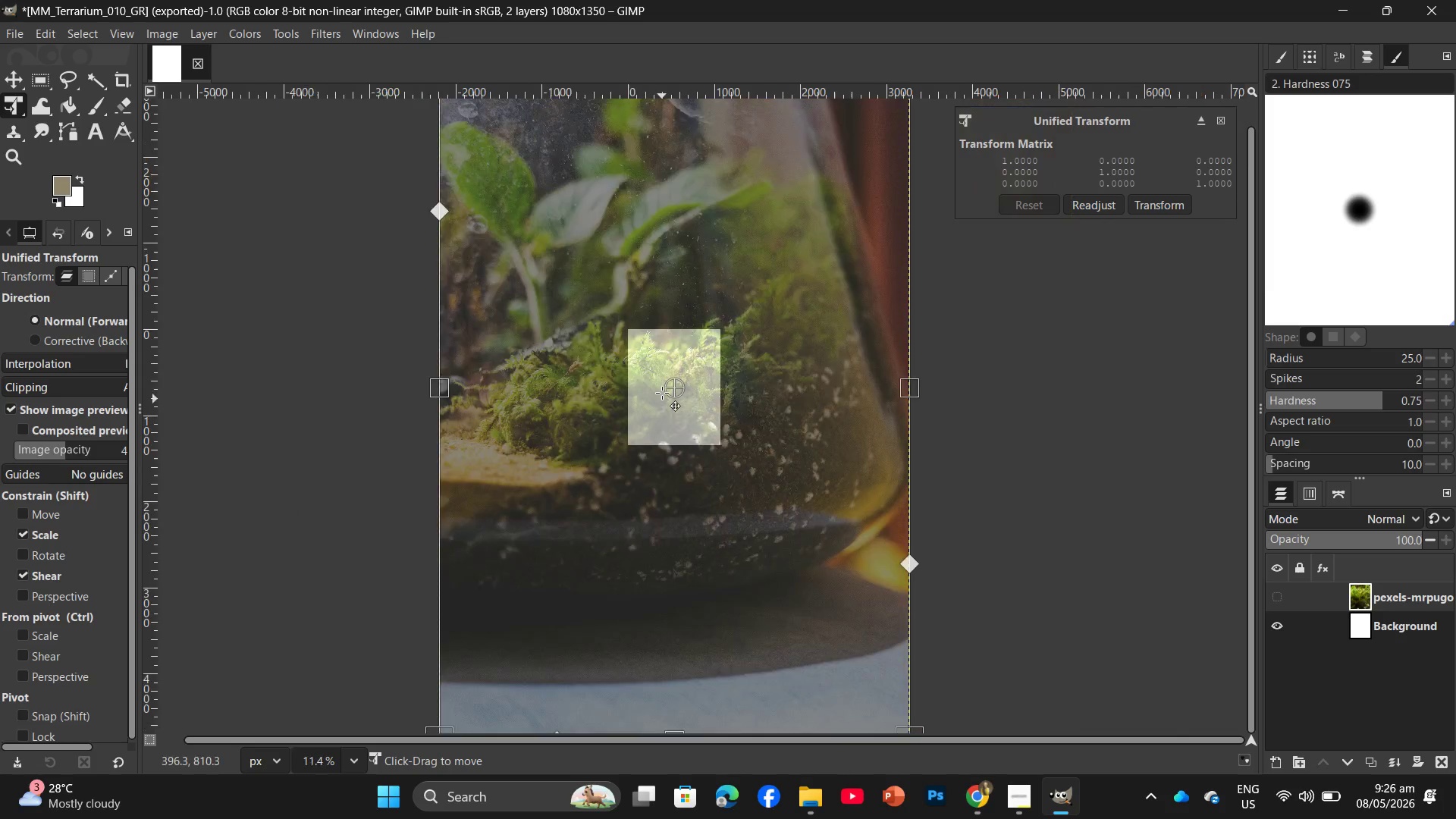 
scroll: coordinate [675, 369], scroll_direction: up, amount: 3.0
 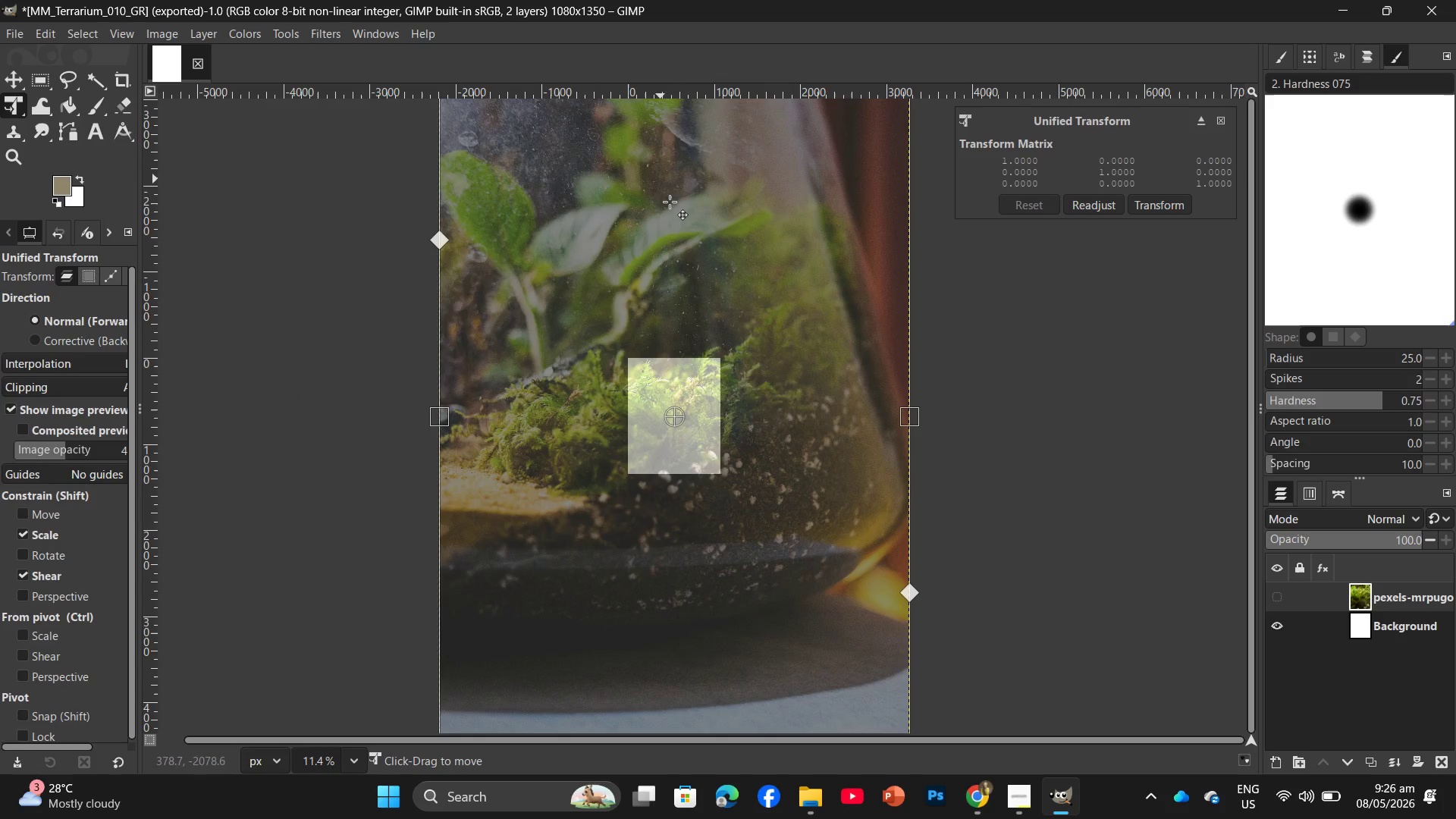 
hold_key(key=ControlLeft, duration=1.0)
scroll: coordinate [670, 265], scroll_direction: down, amount: 2.0
 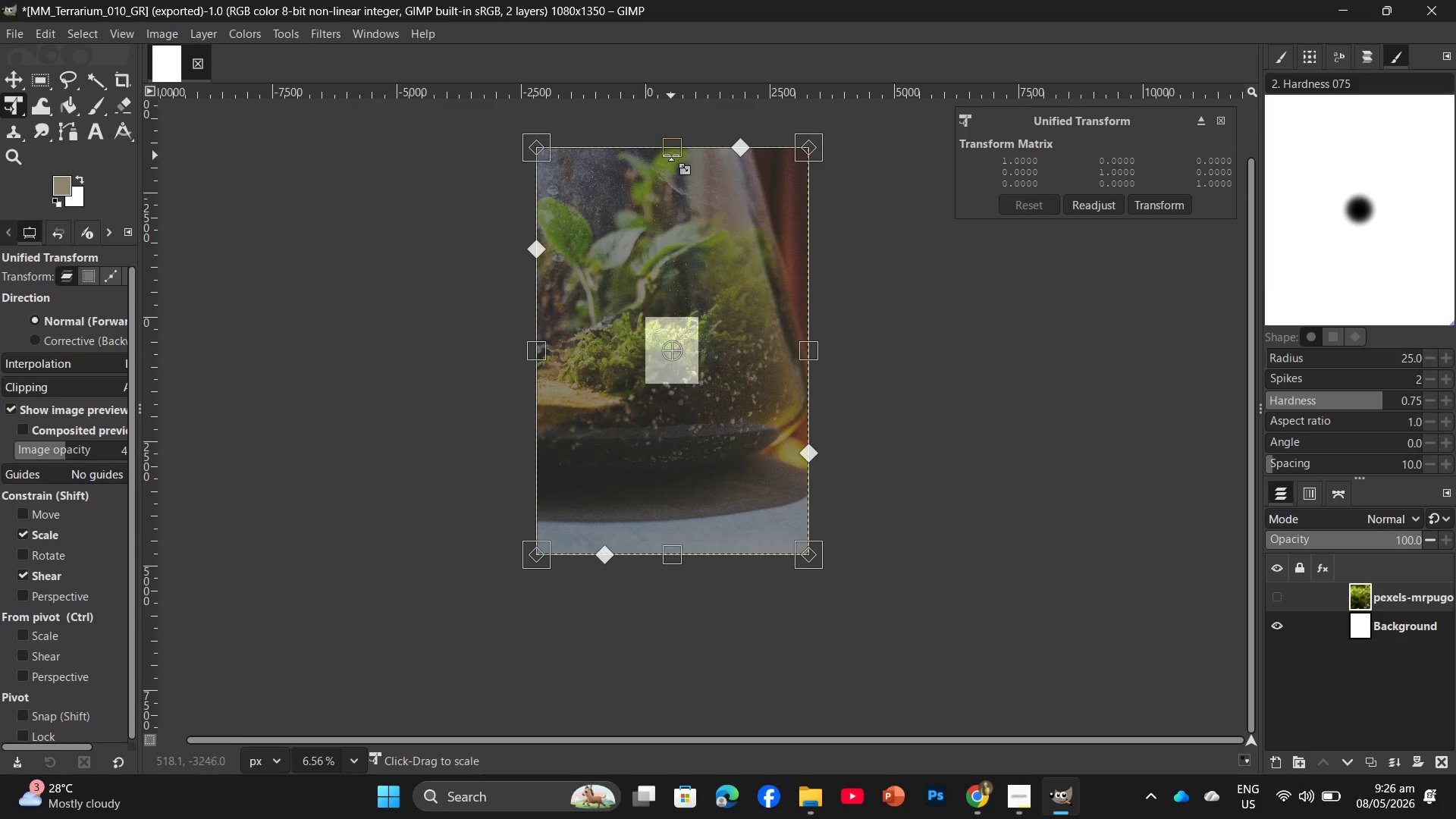 
left_click_drag(start_coordinate=[673, 153], to_coordinate=[678, 306])
 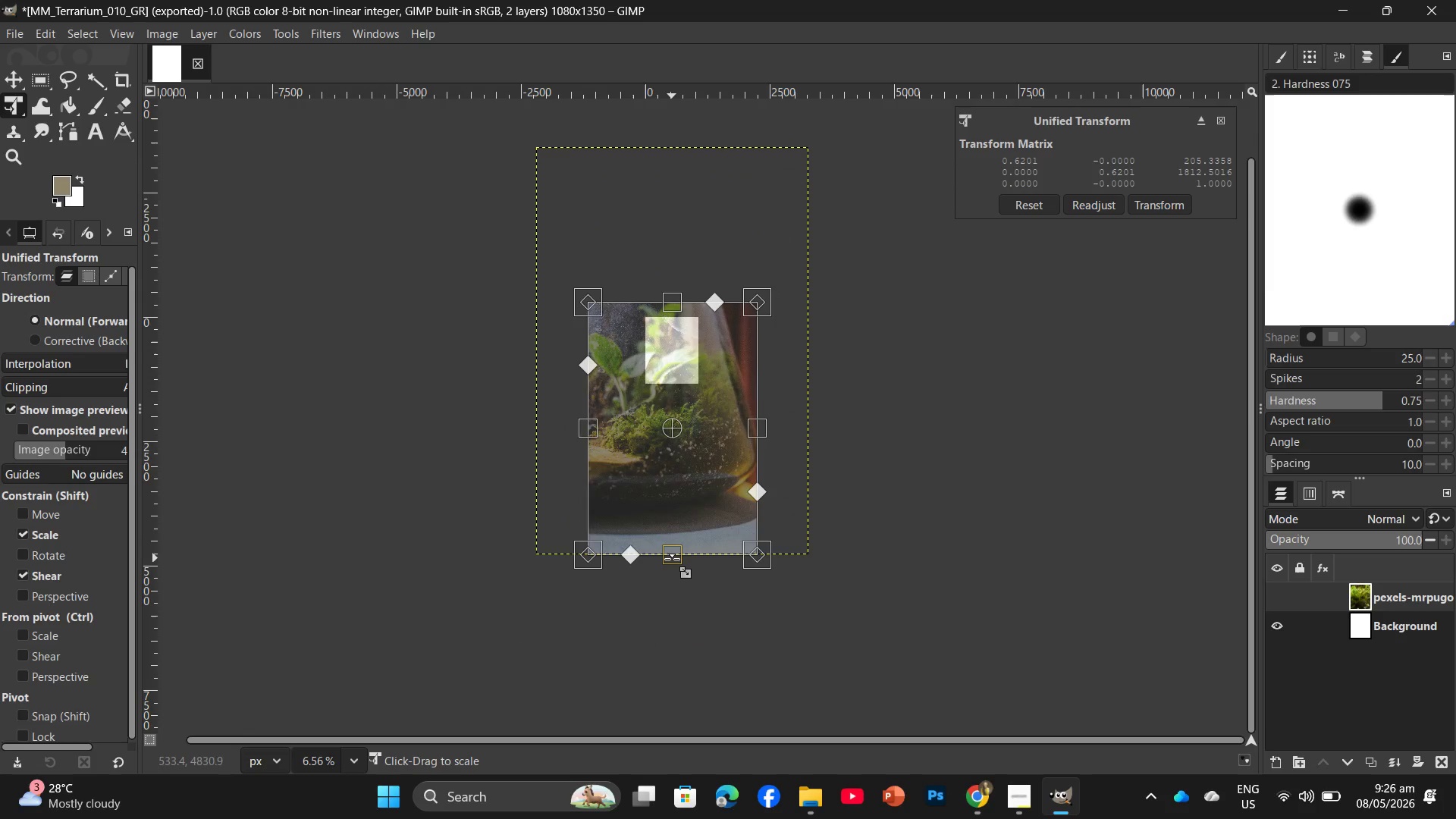 
left_click_drag(start_coordinate=[672, 559], to_coordinate=[730, 400])
 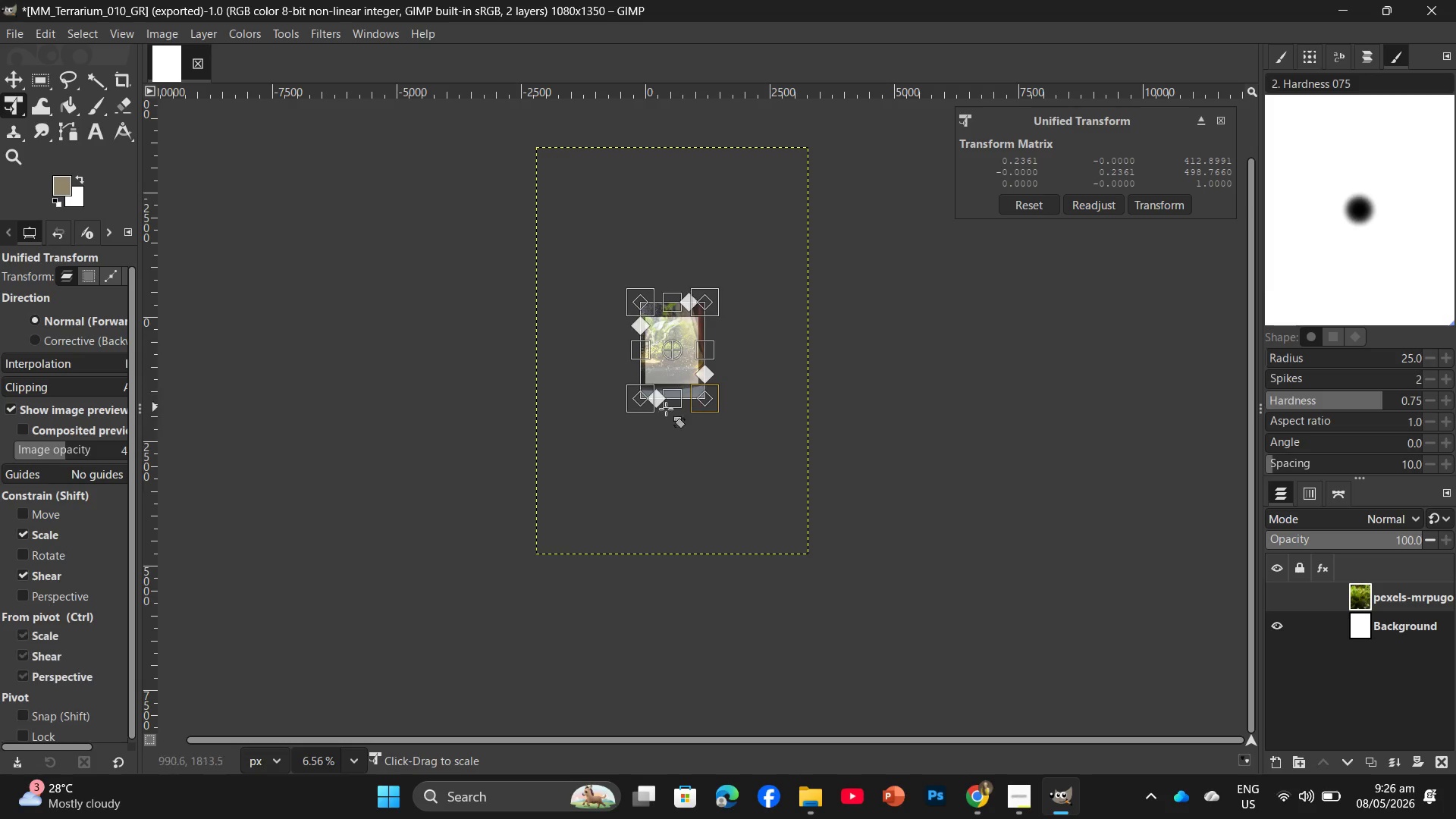 
hold_key(key=ControlLeft, duration=2.09)
scroll: coordinate [611, 345], scroll_direction: up, amount: 26.0
 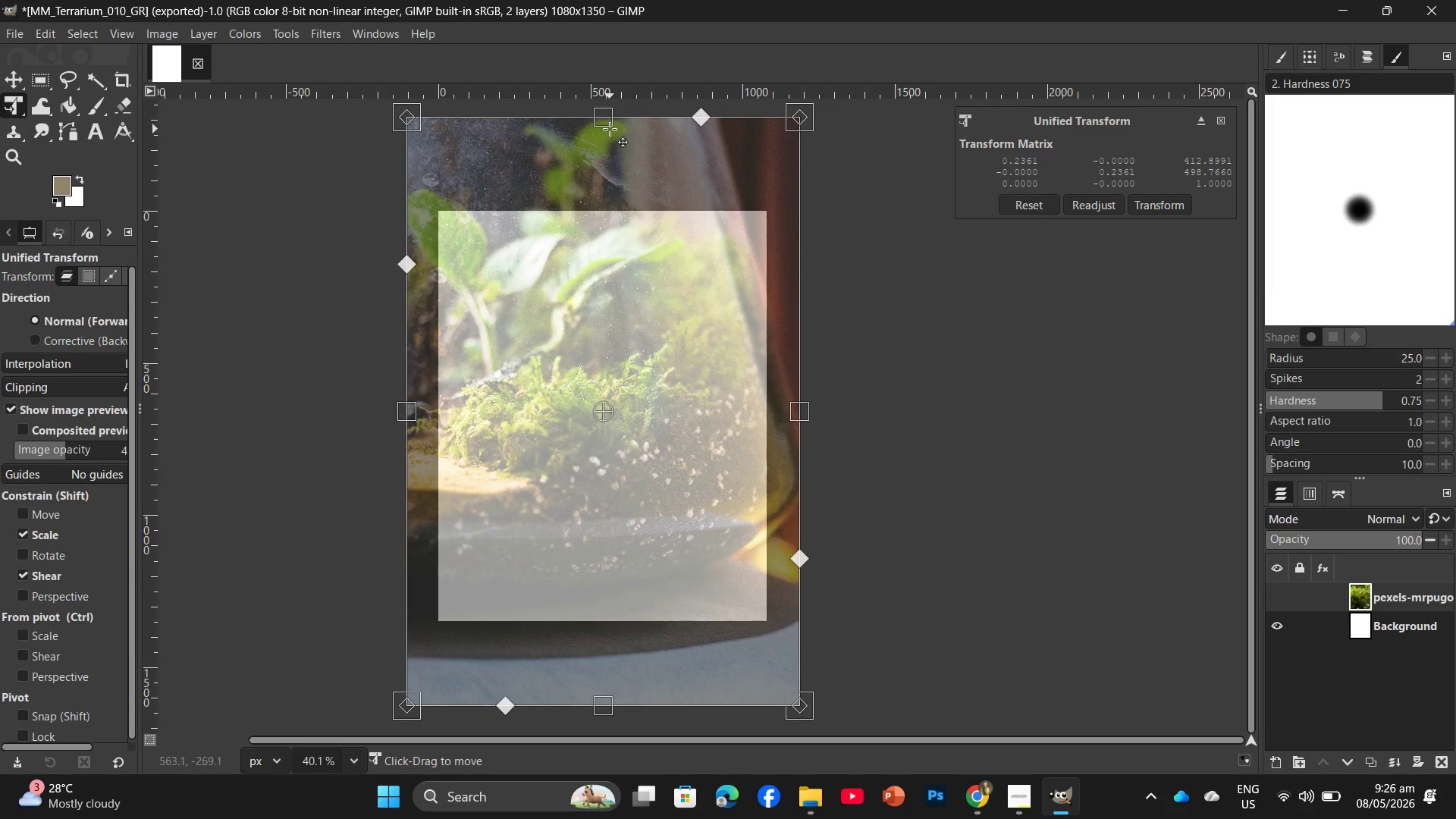 
left_click_drag(start_coordinate=[607, 124], to_coordinate=[620, 216])
 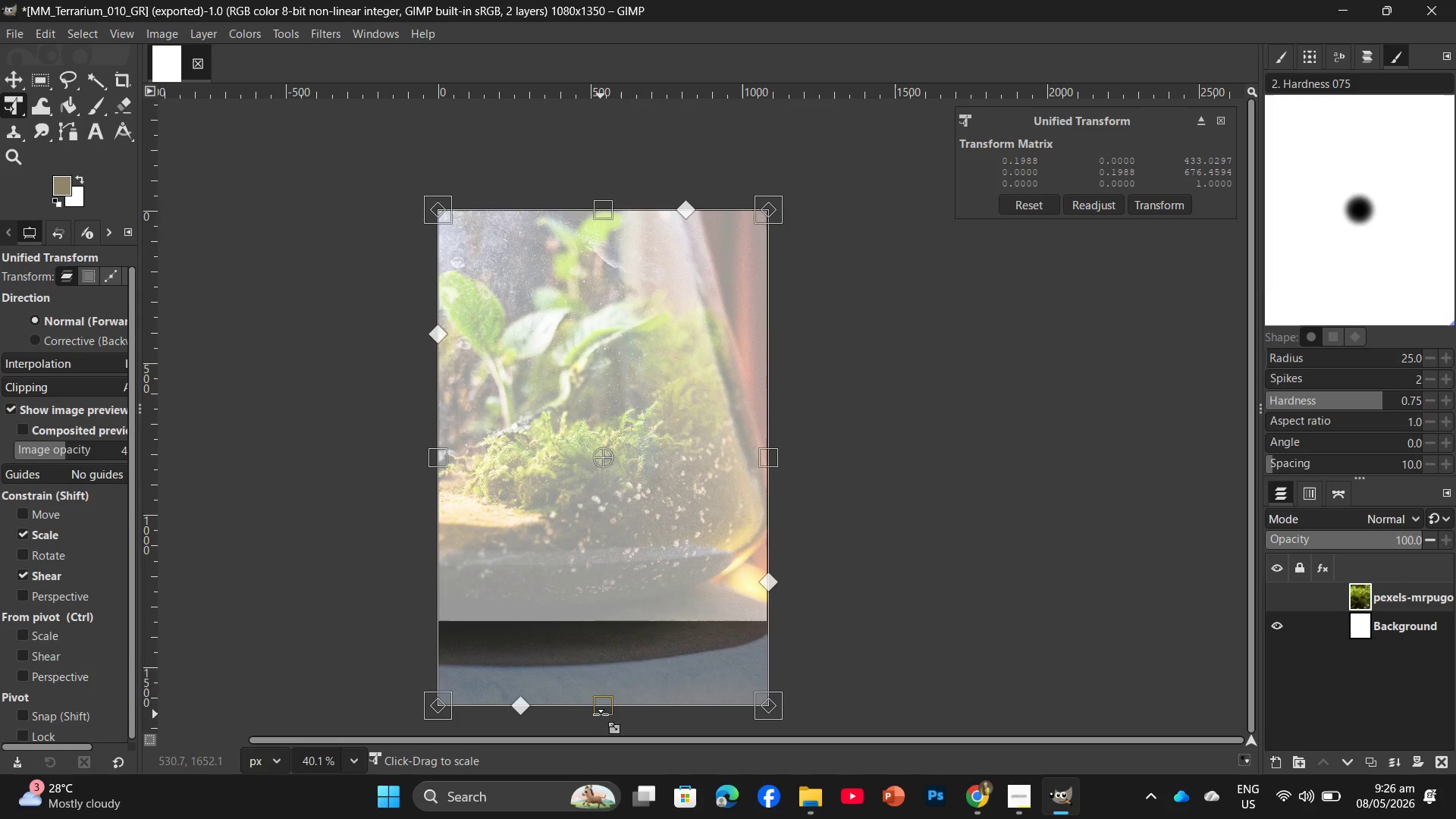 
left_click_drag(start_coordinate=[602, 712], to_coordinate=[617, 626])
 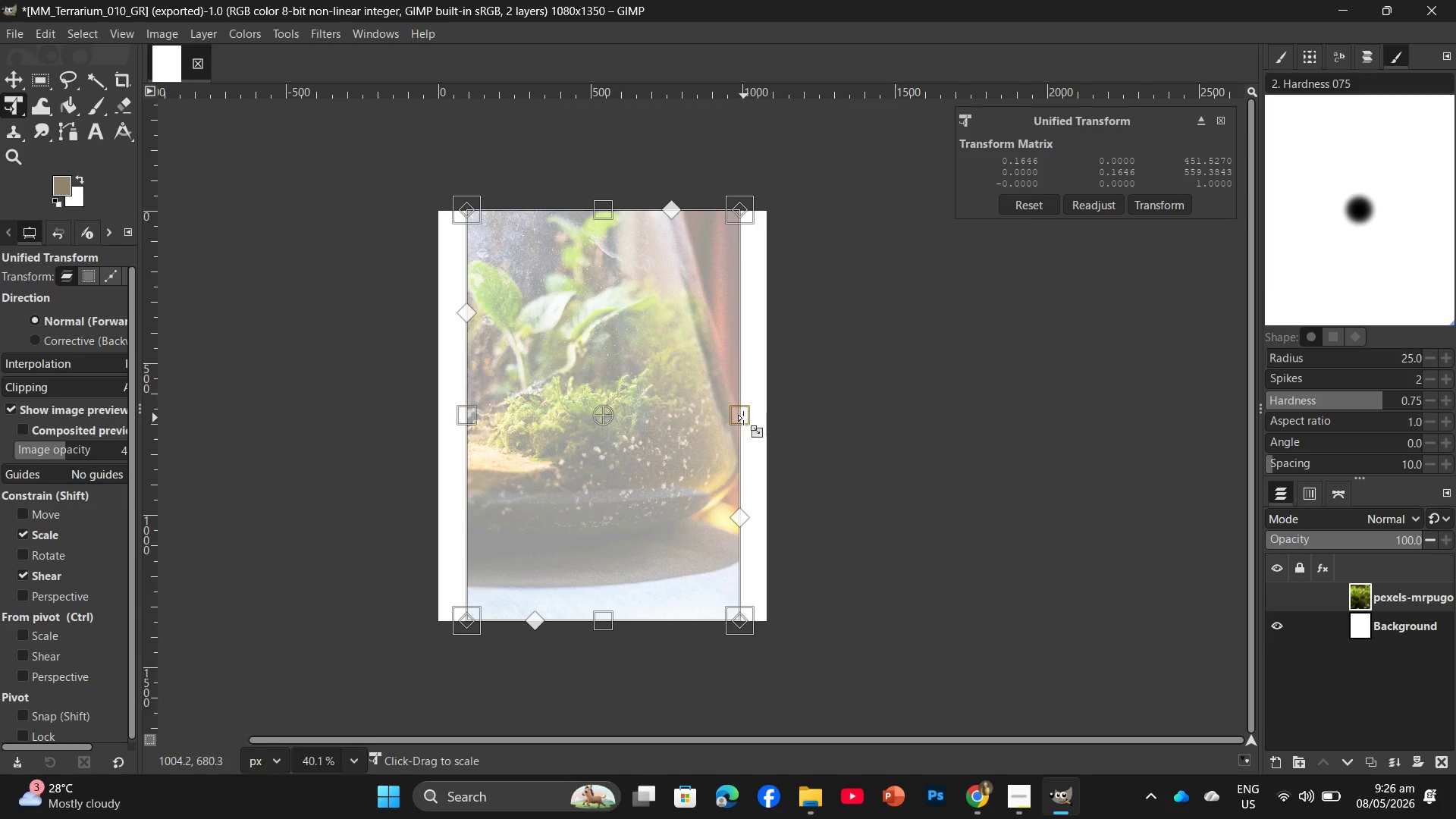 
left_click_drag(start_coordinate=[742, 417], to_coordinate=[769, 411])
 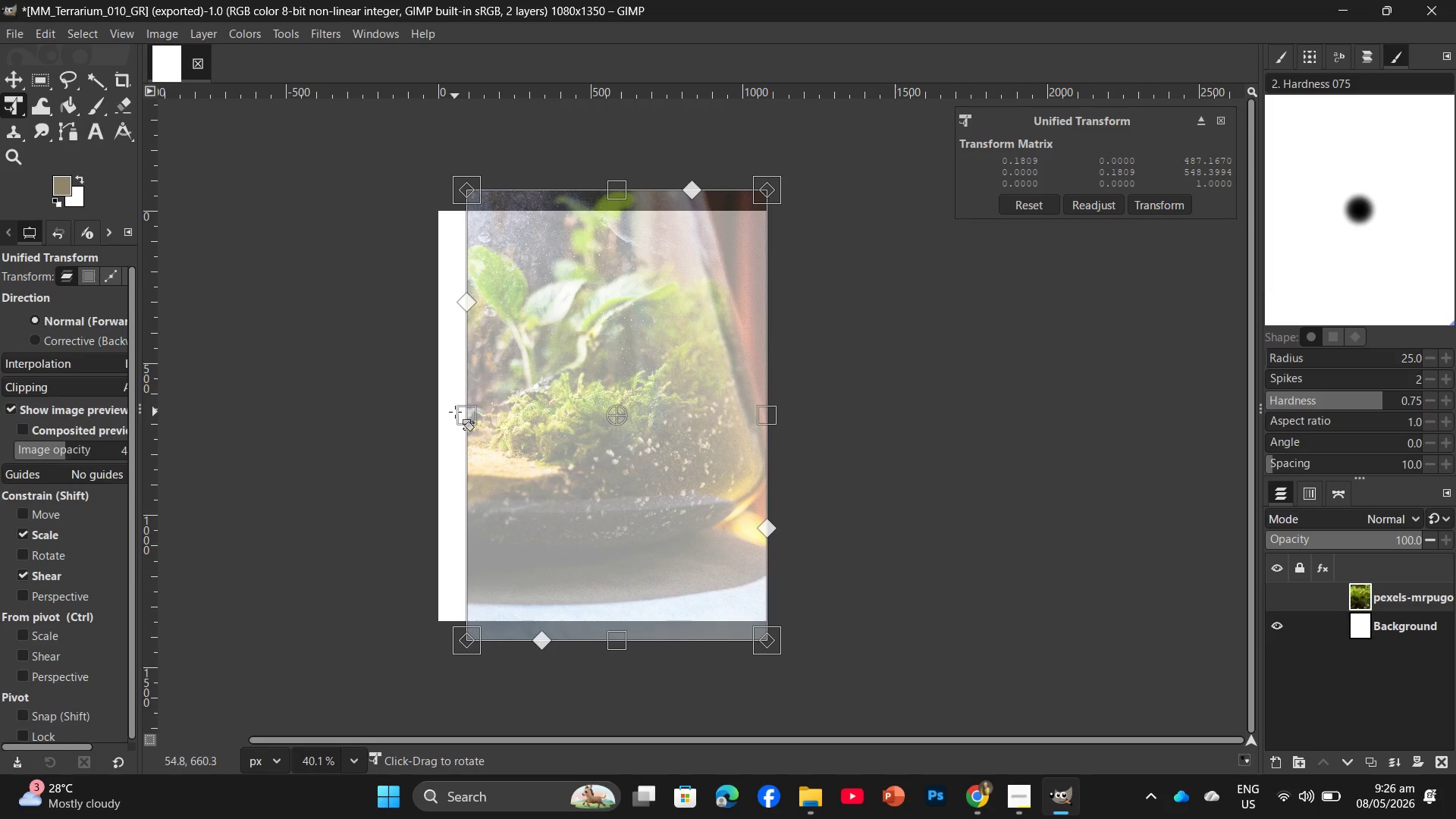 
left_click_drag(start_coordinate=[455, 412], to_coordinate=[463, 413])
 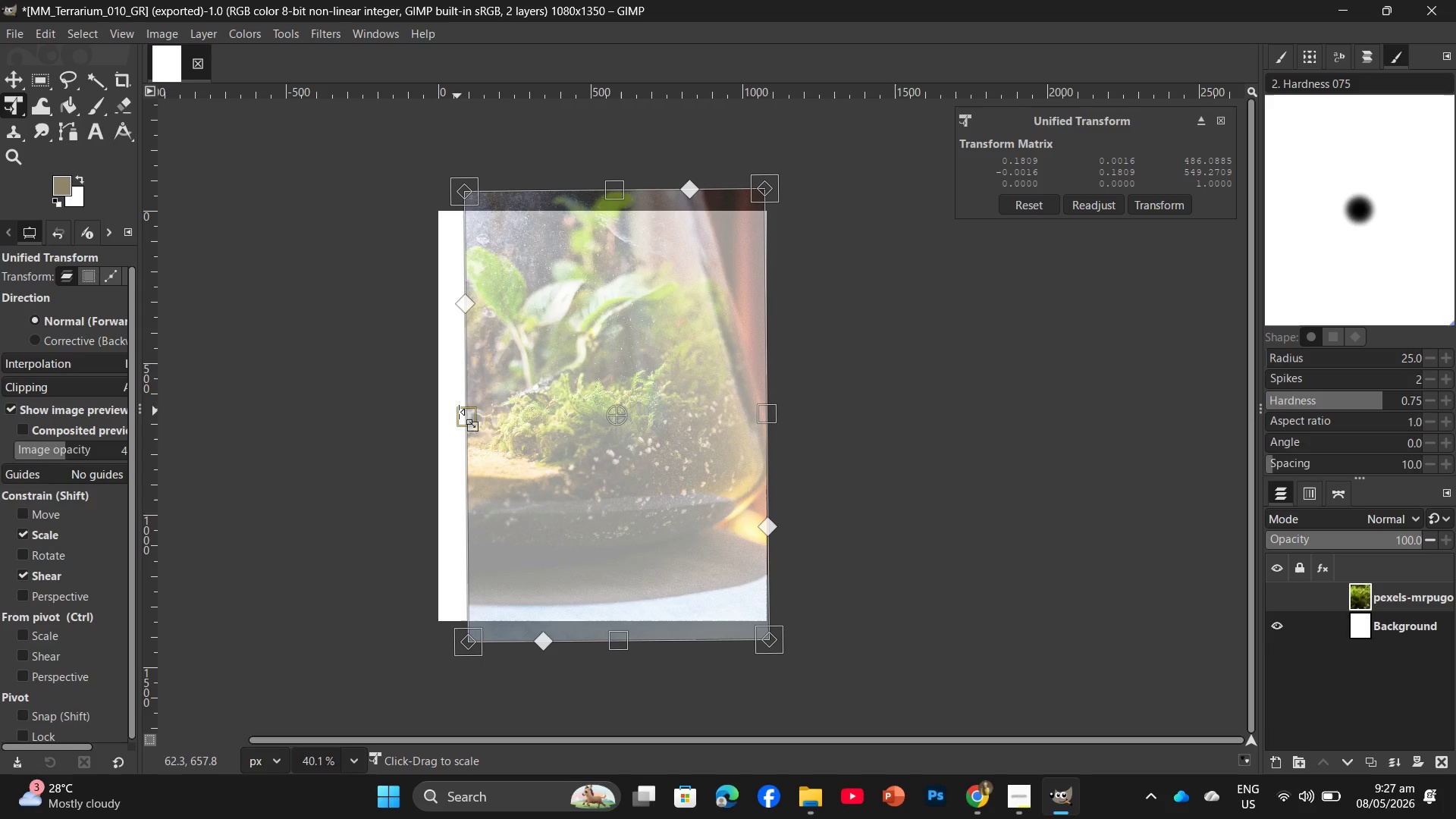 
left_click_drag(start_coordinate=[461, 413], to_coordinate=[433, 420])
 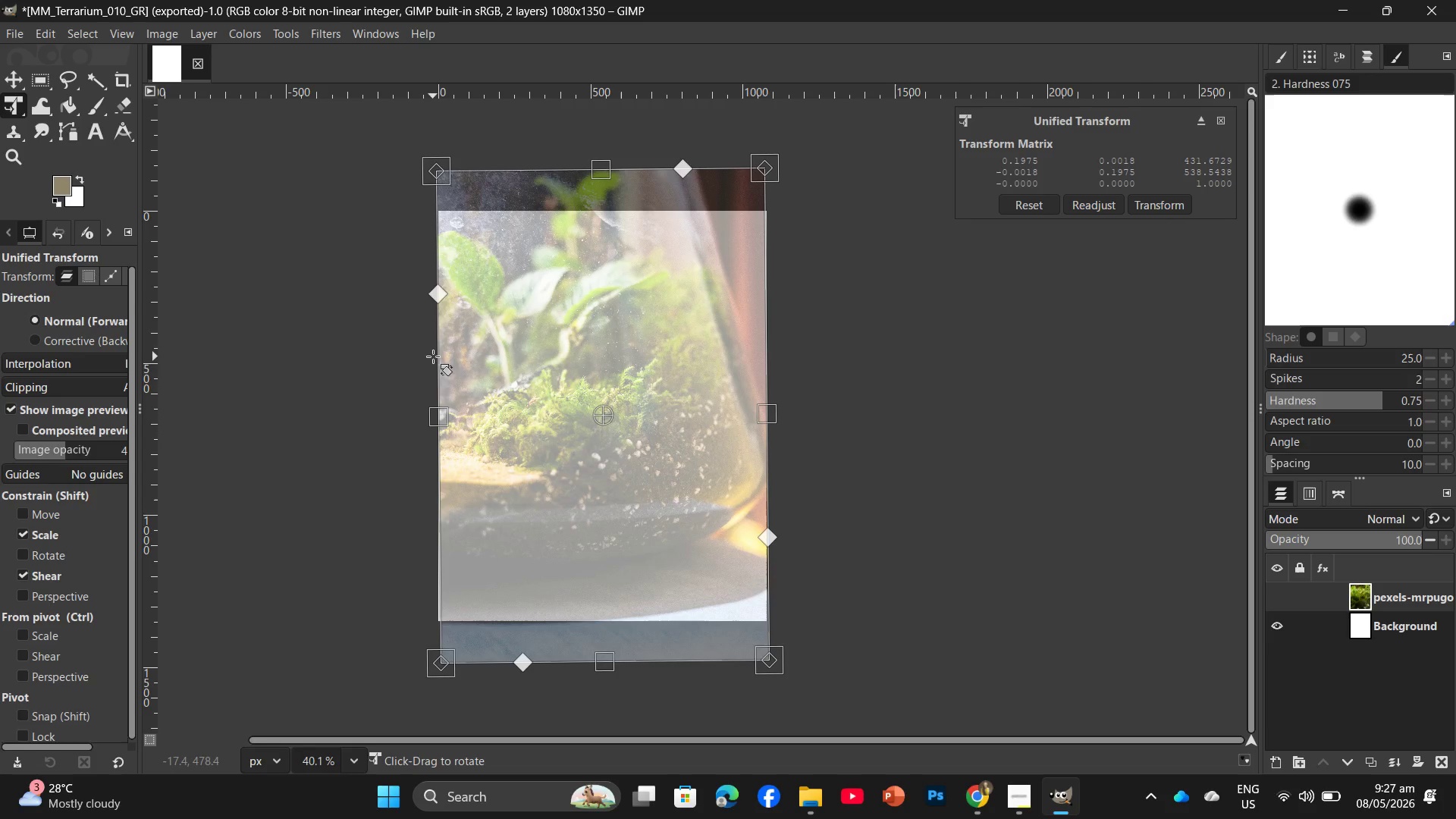 
left_click_drag(start_coordinate=[435, 355], to_coordinate=[441, 356])
 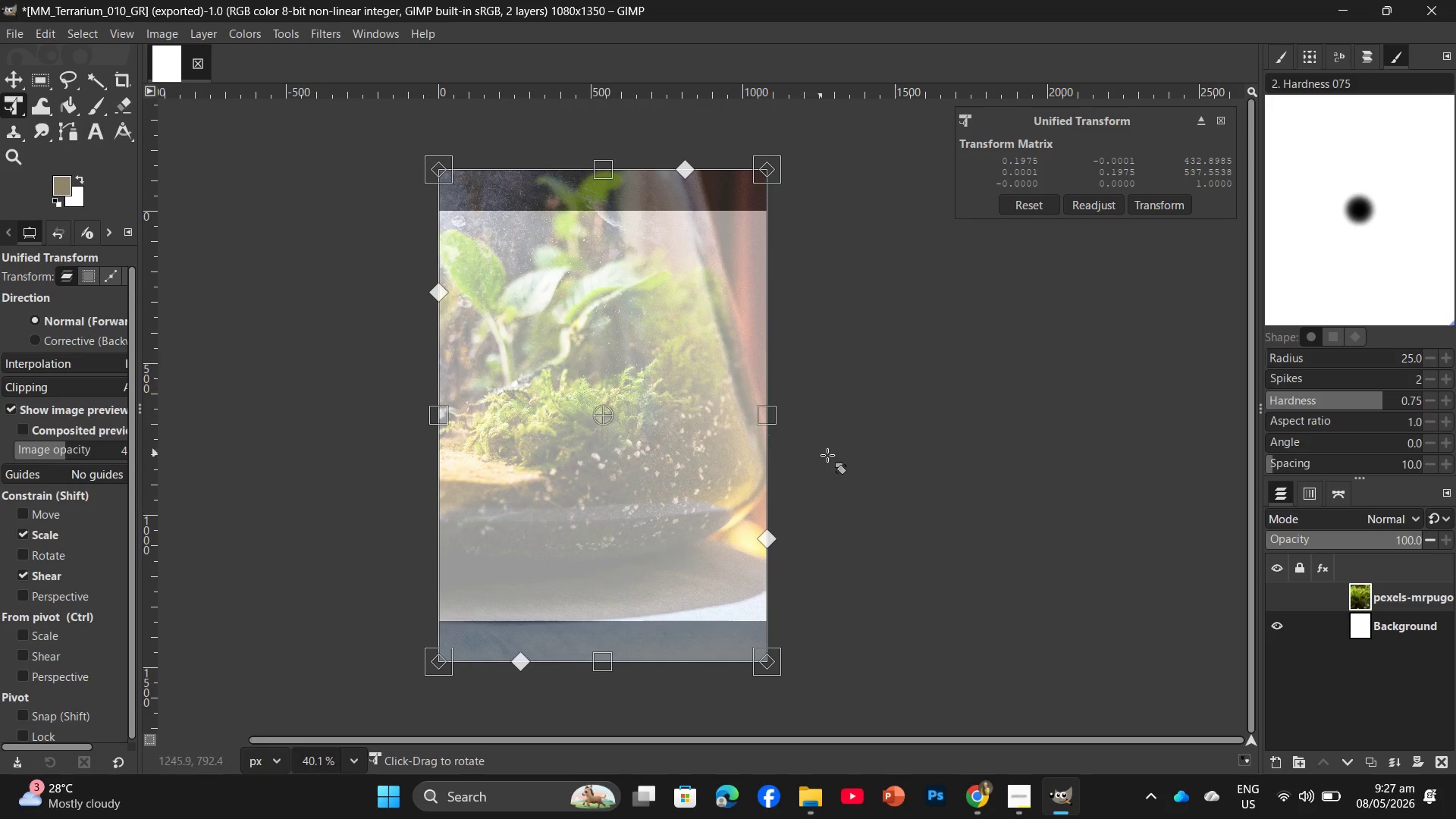 
left_click([832, 455])
 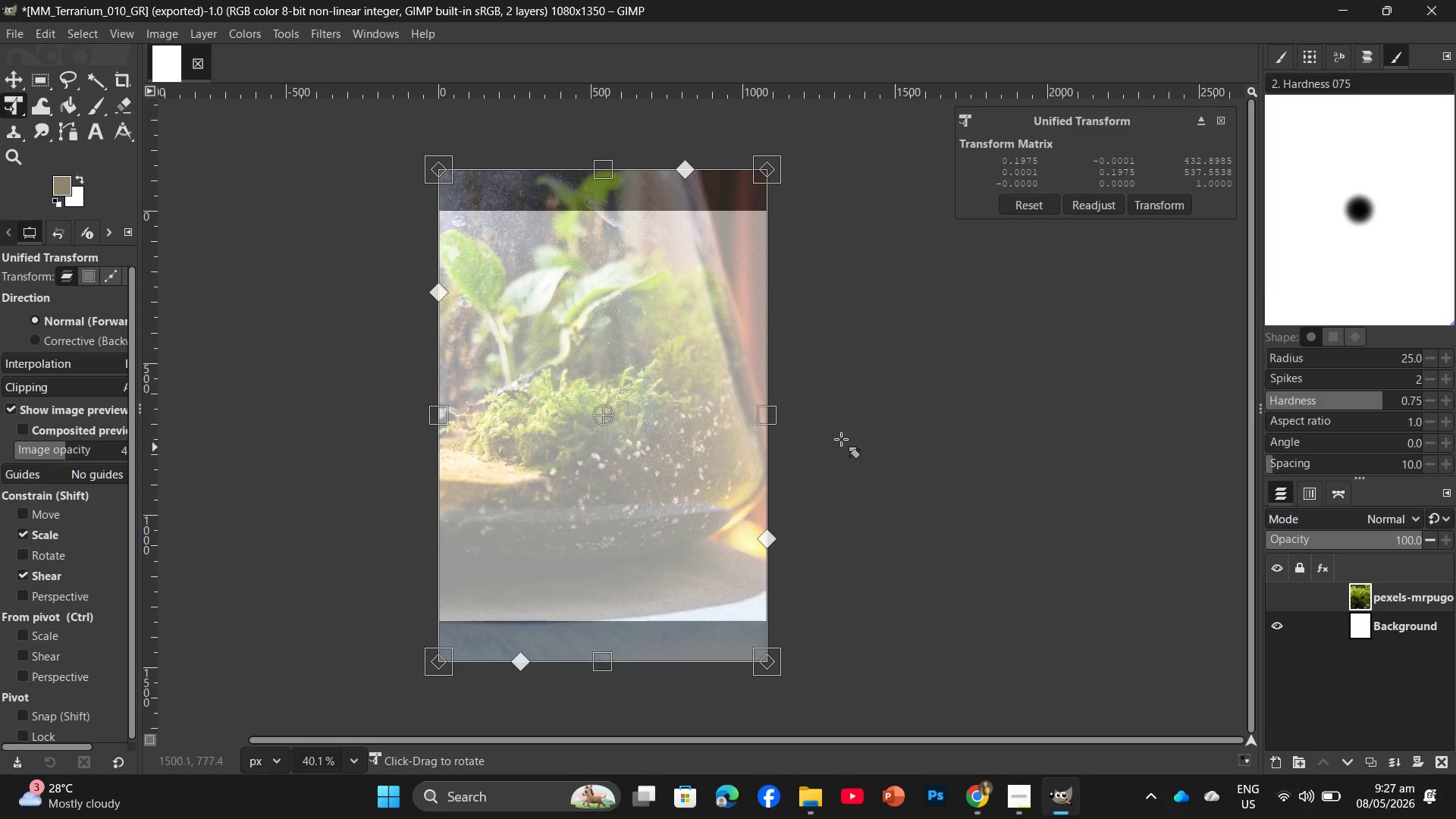 
hold_key(key=ControlLeft, duration=1.41)
 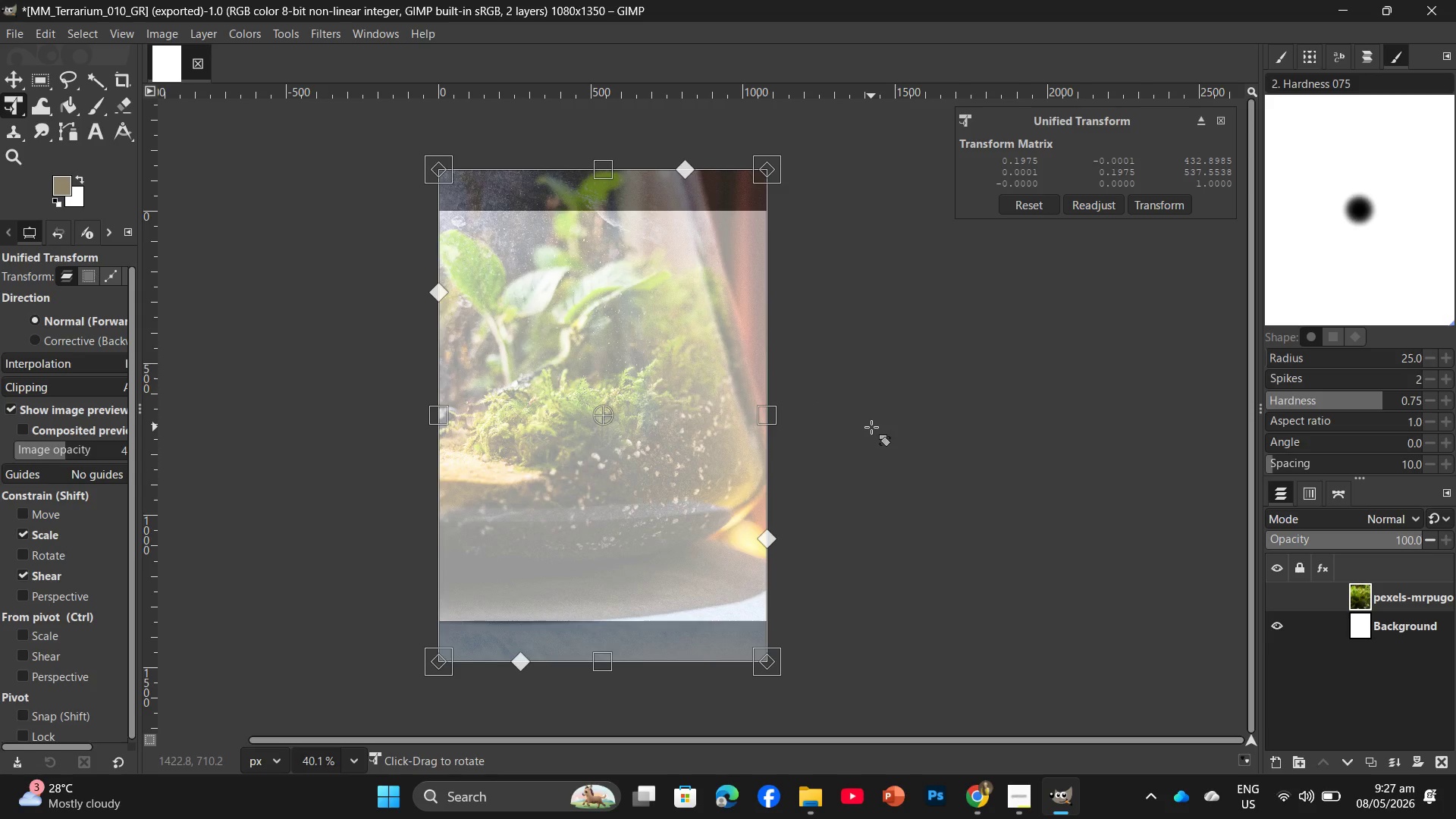 
key(Enter)
 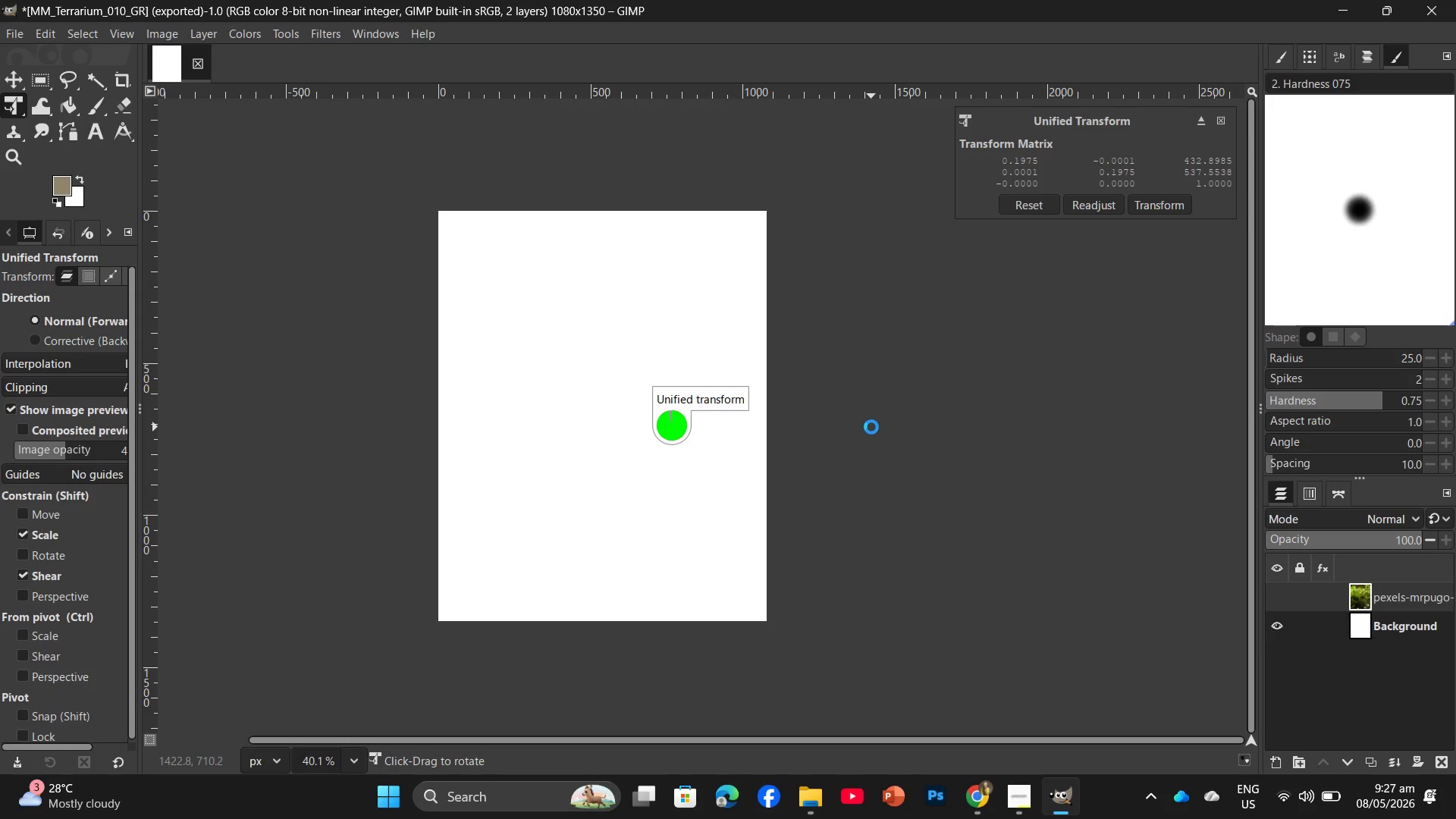 
wait(9.8)
 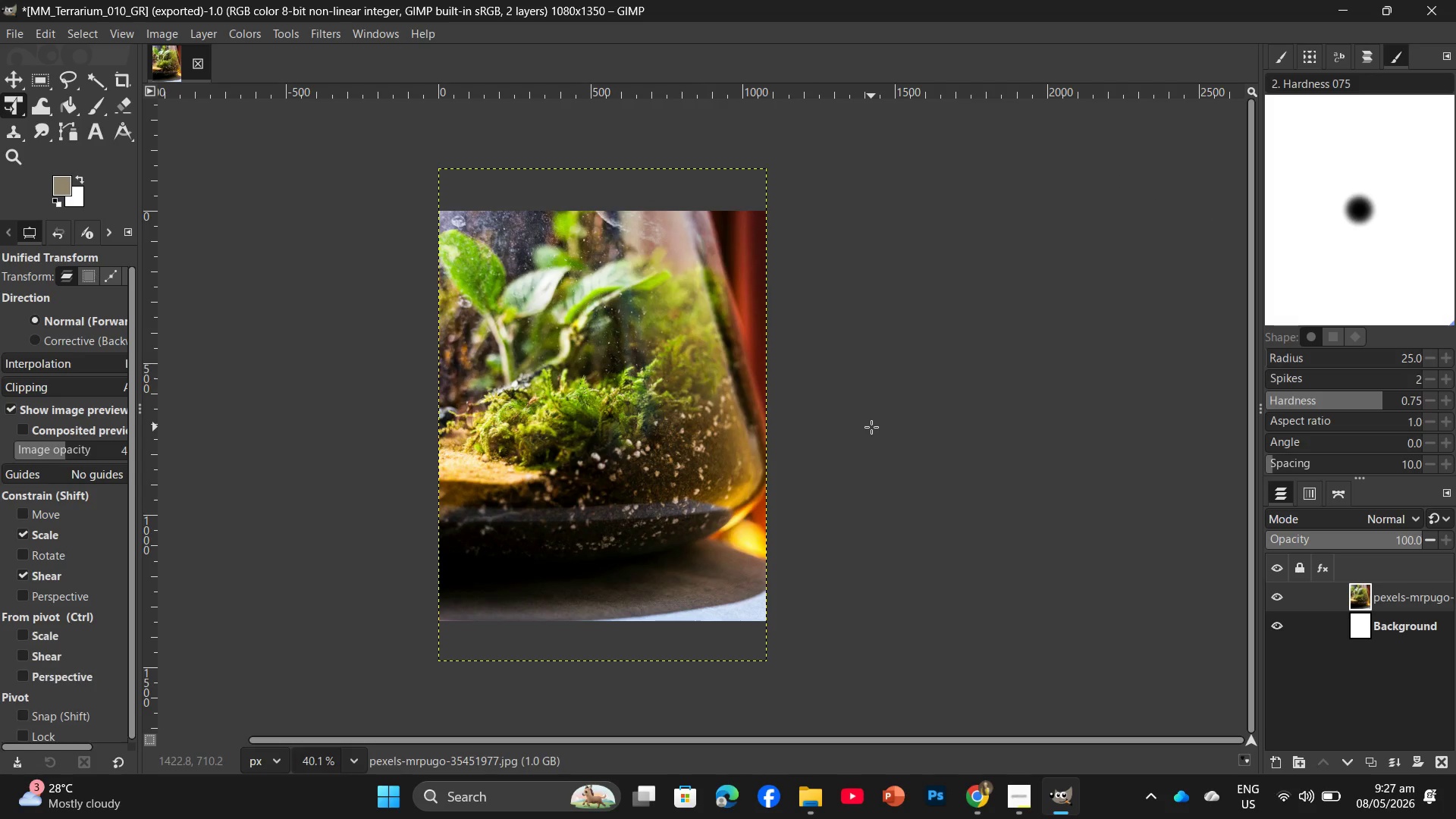 
key(Control+Shift+4)
 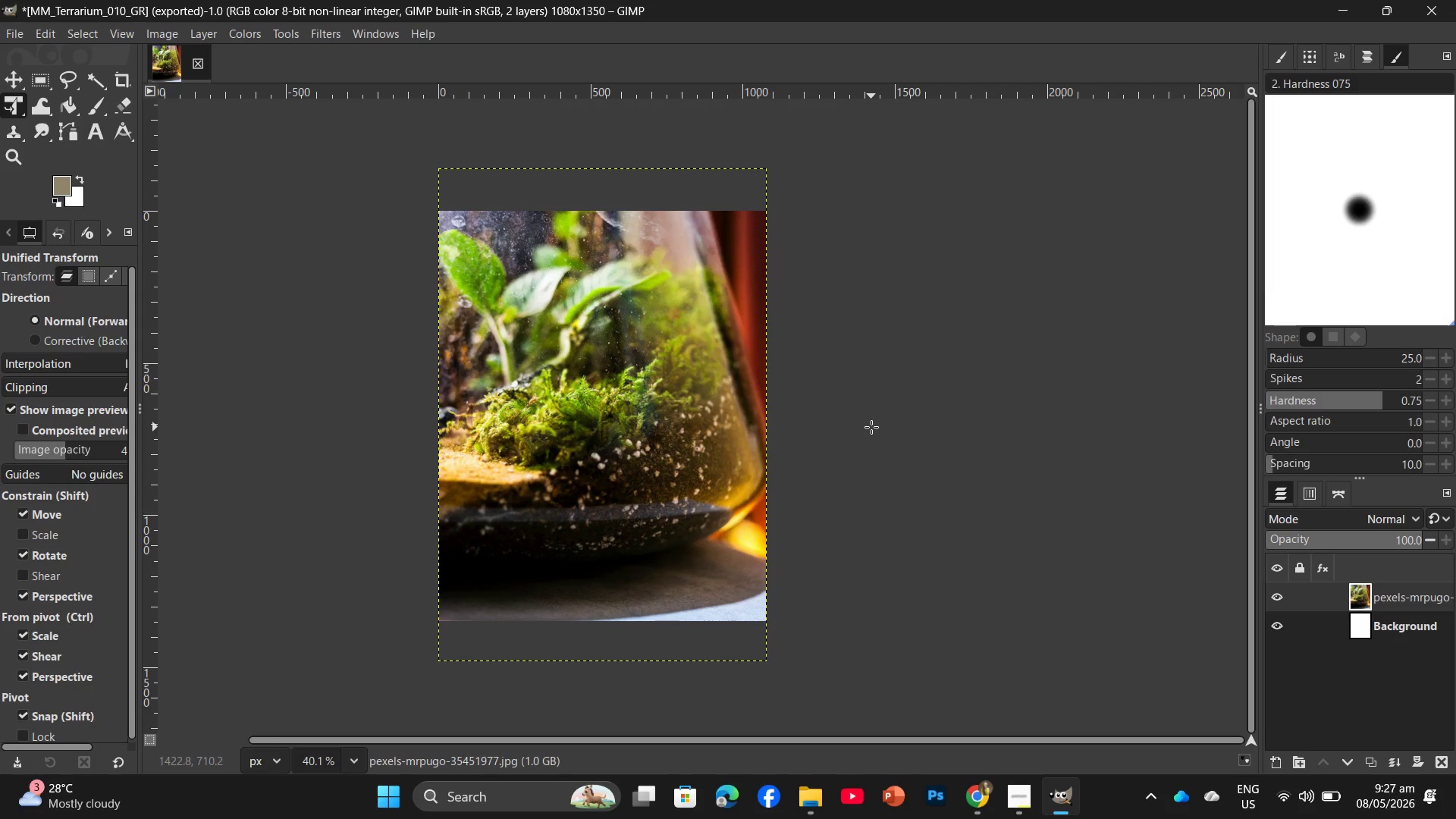 
hold_key(key=E, duration=0.31)
 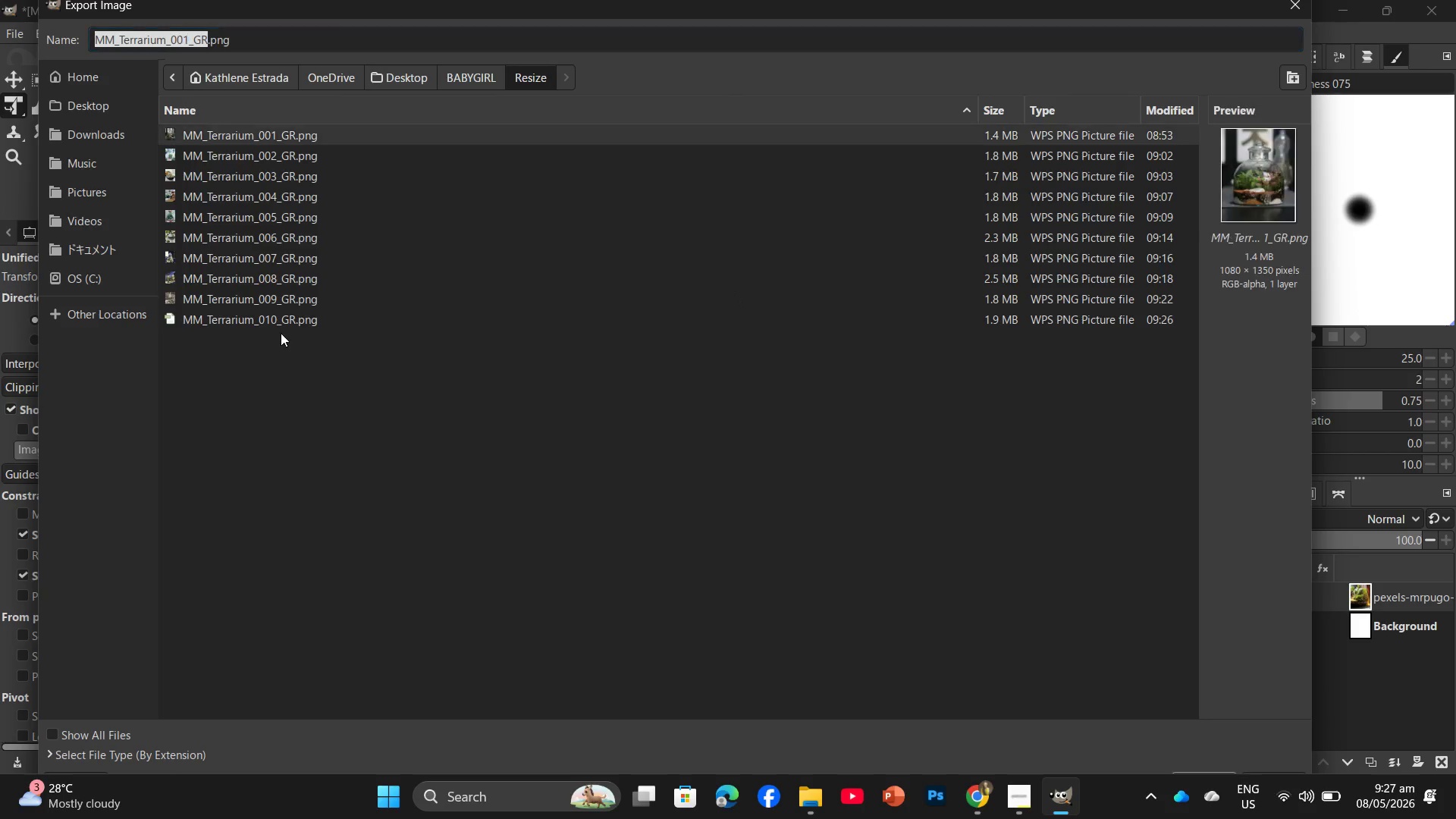 
double_click([285, 324])
 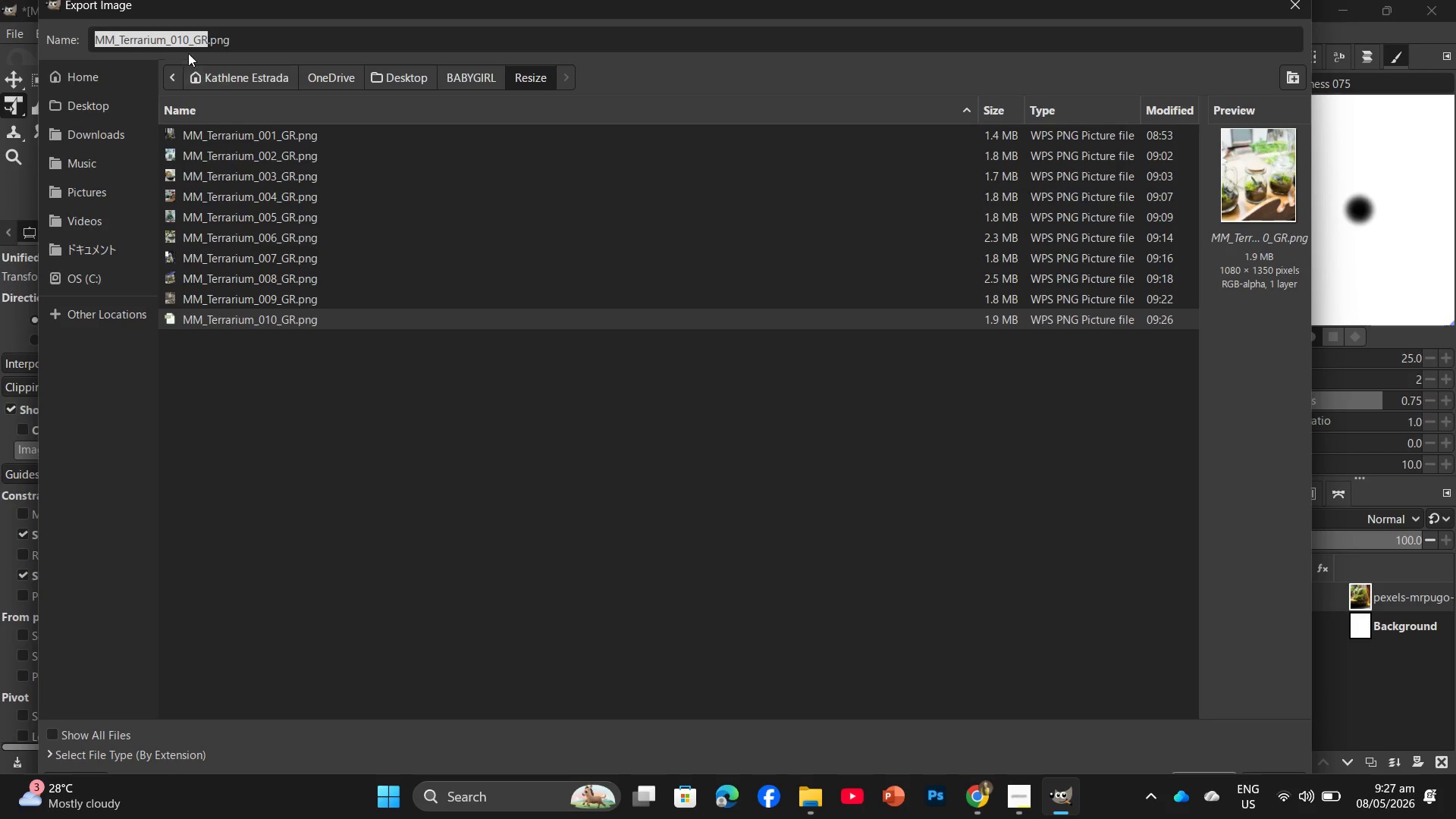 
left_click([189, 46])
 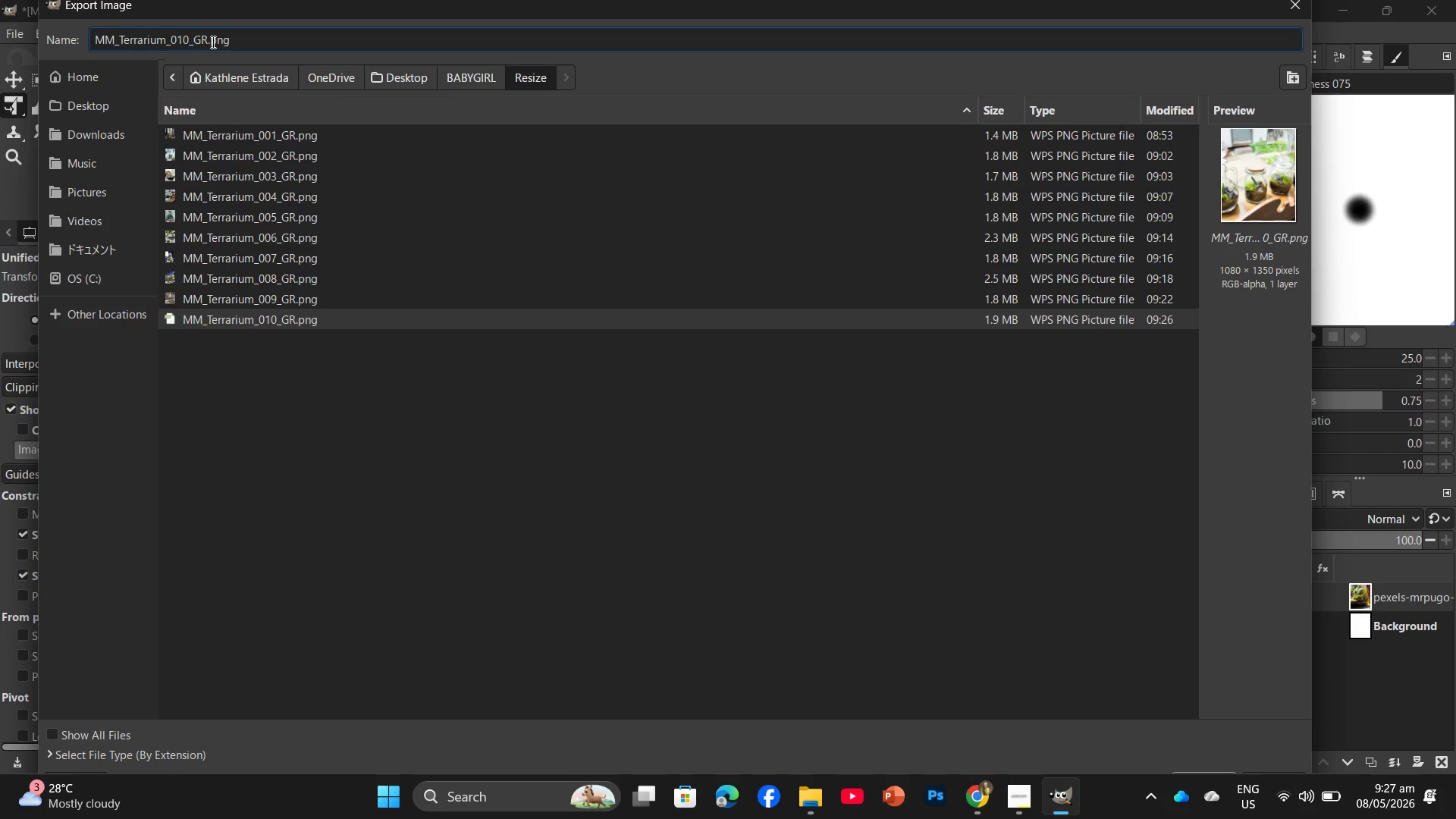 
key(Backspace)
 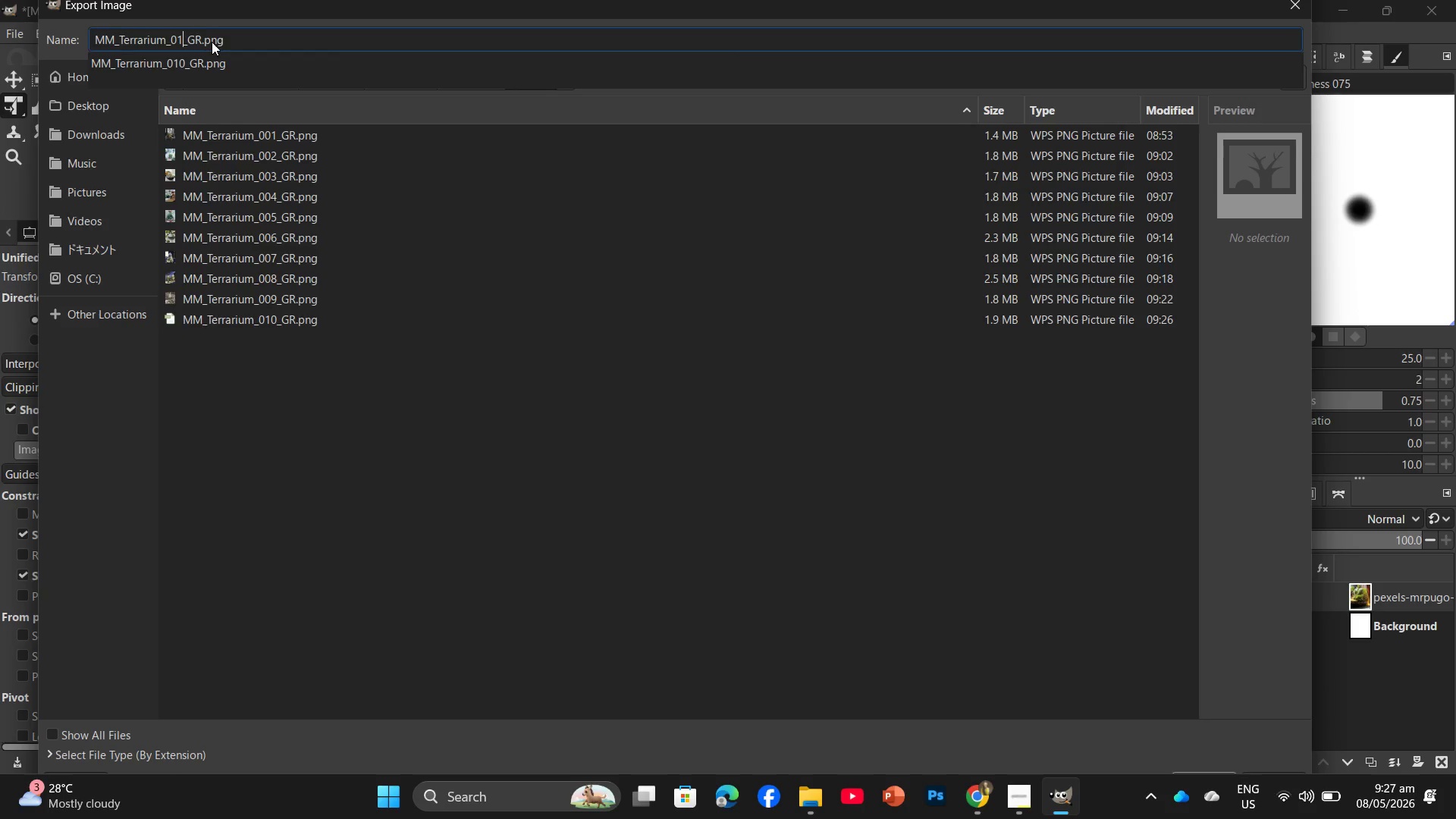 
key(Numpad1)
 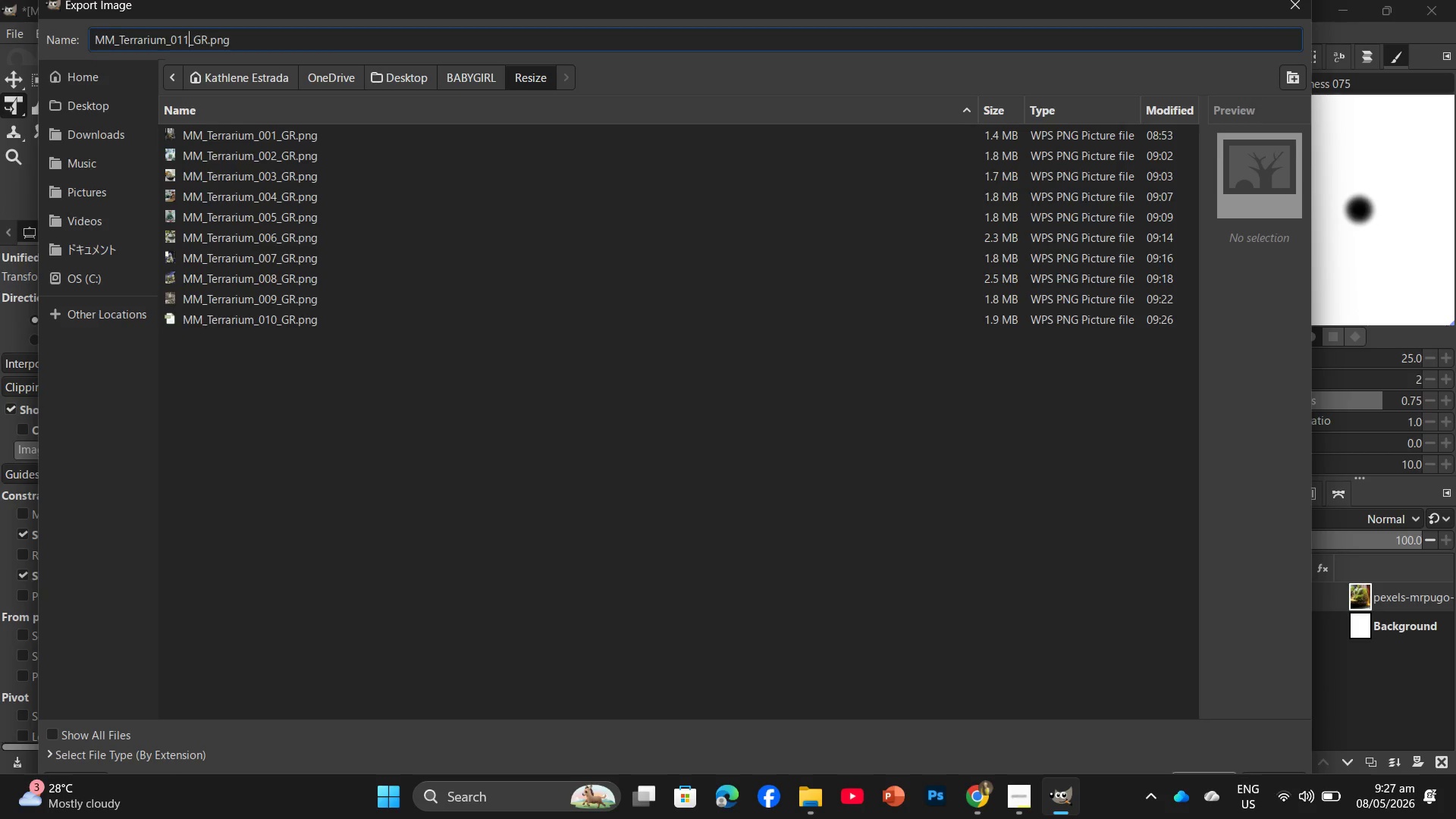 
key(NumpadEnter)
 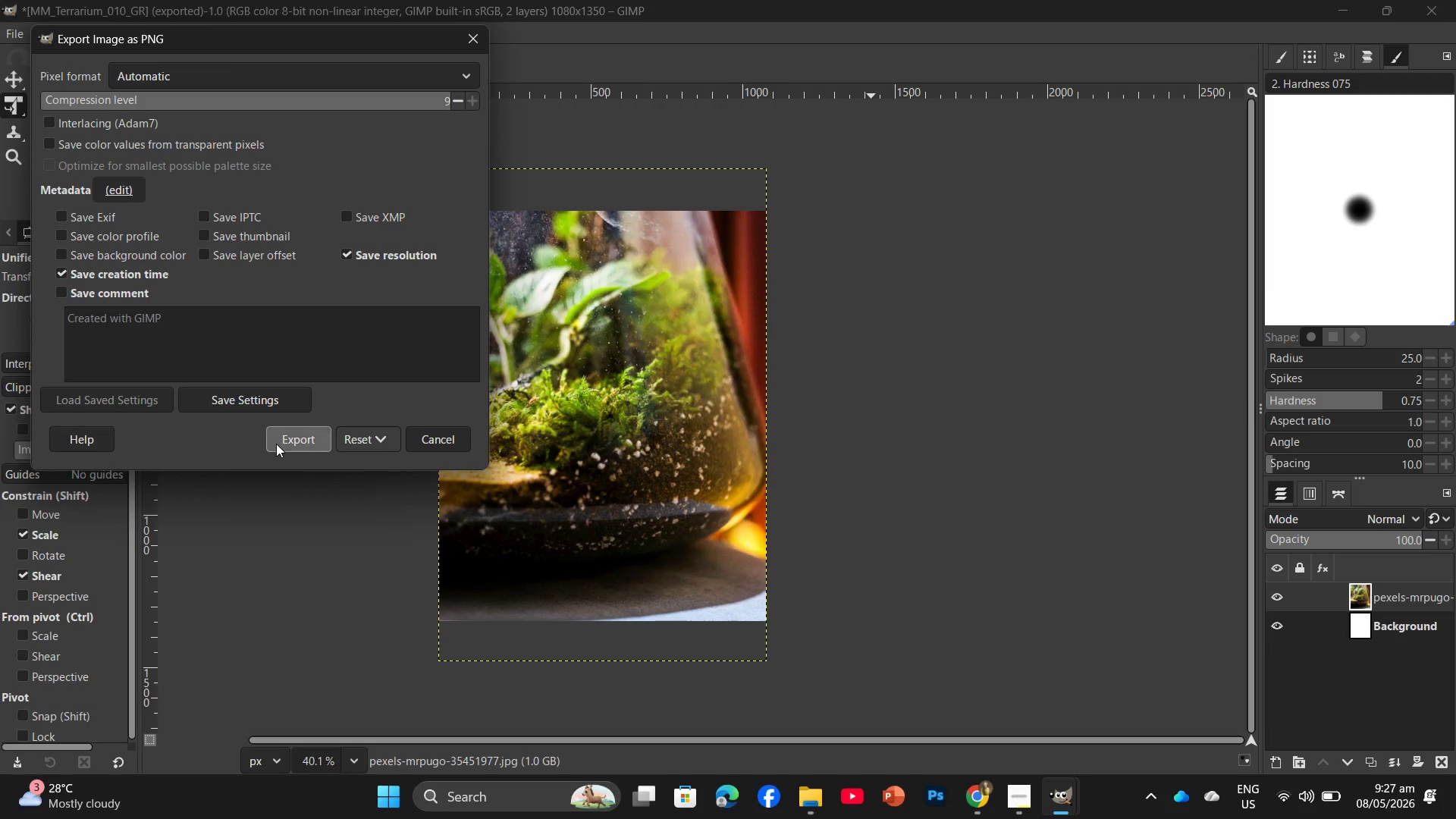 
wait(12.06)
 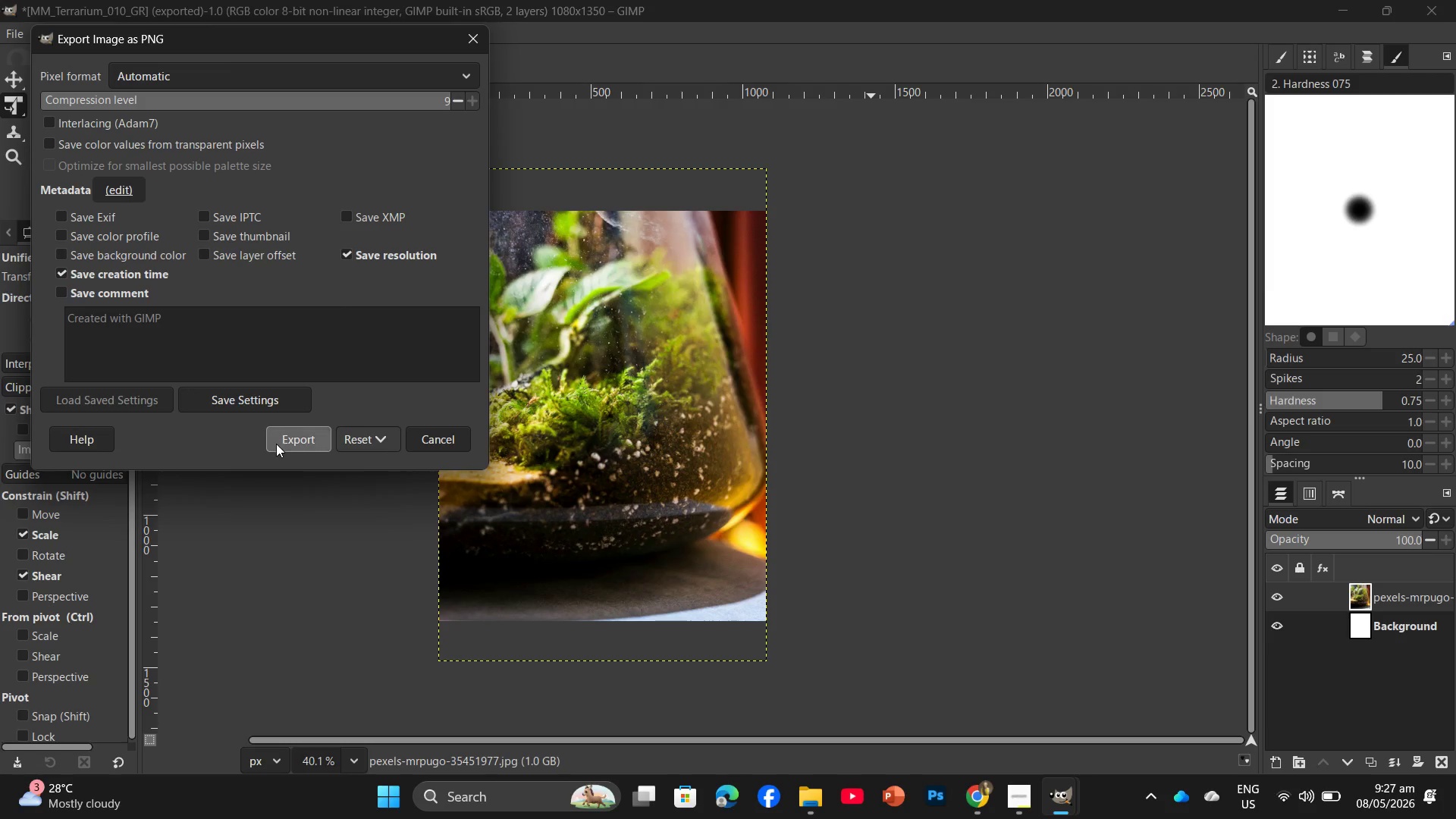 
mouse_move([997, 807])
 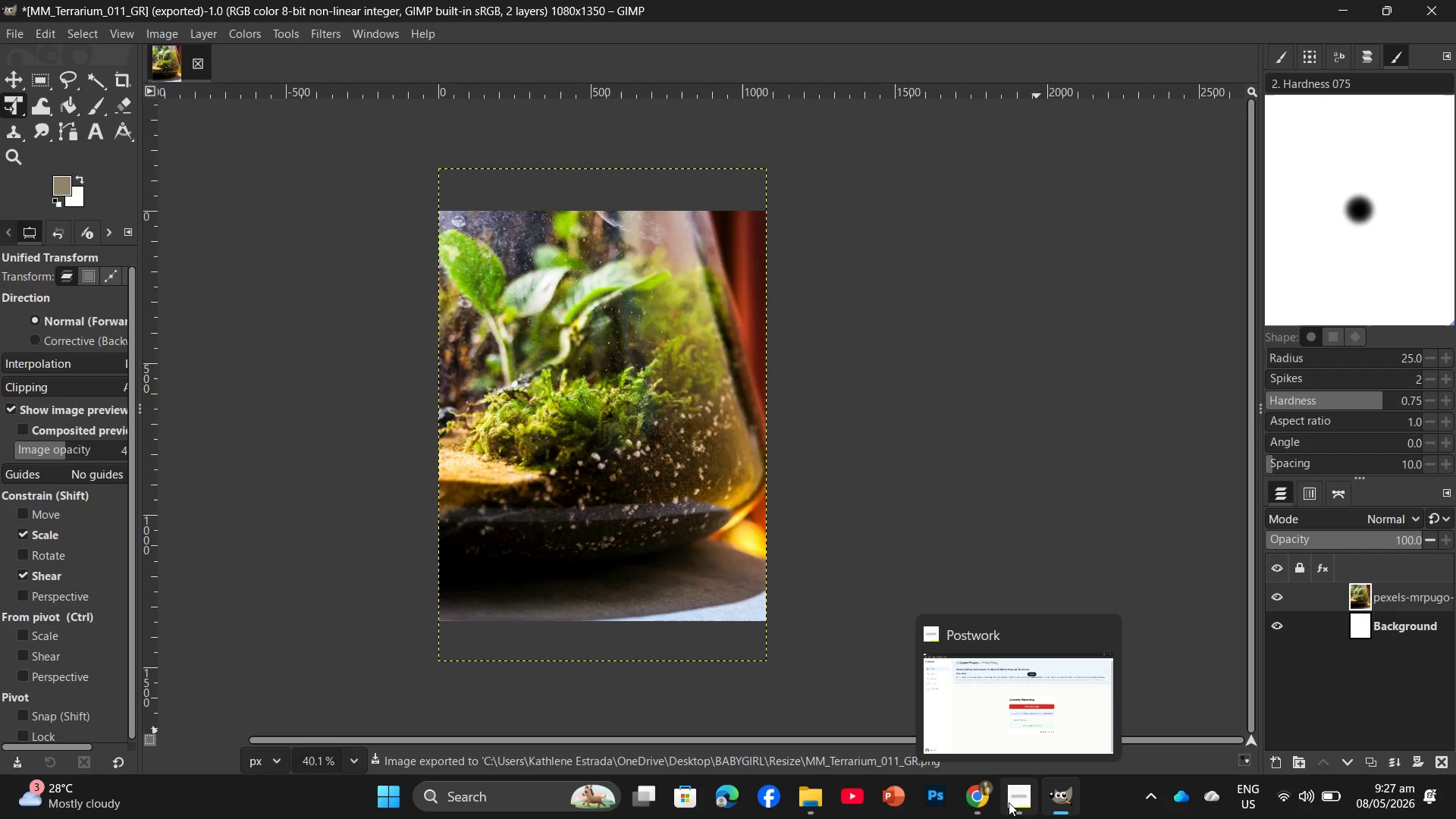 
left_click([1009, 802])